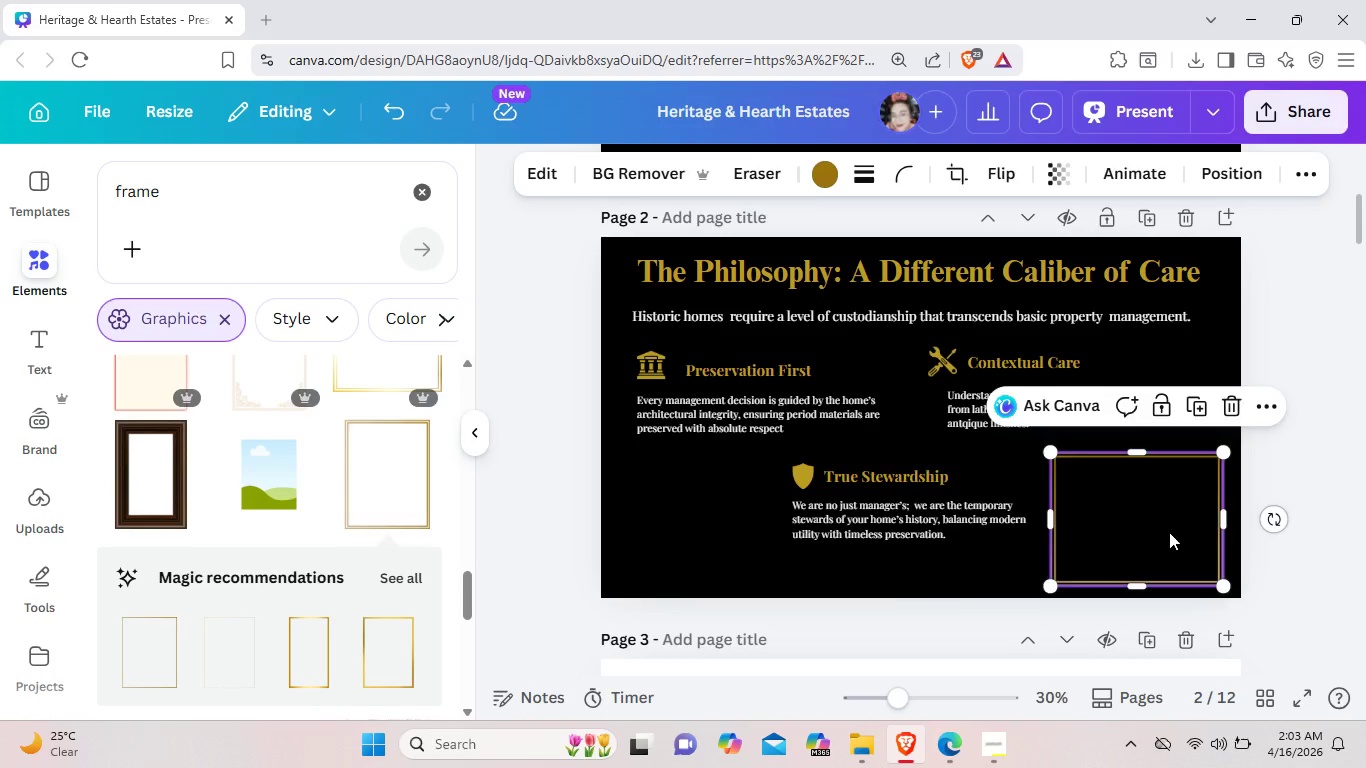 
key(Control+V)
 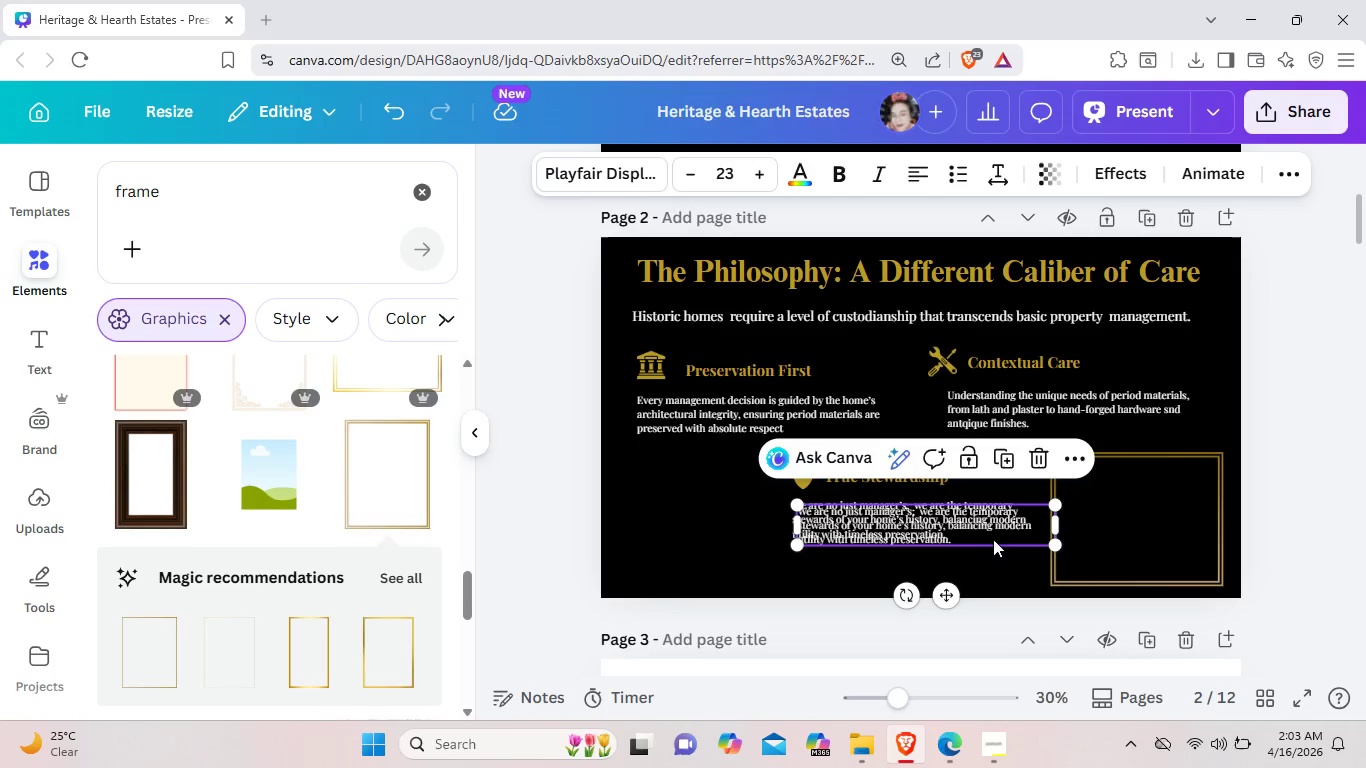 
left_click_drag(start_coordinate=[986, 537], to_coordinate=[1174, 522])
 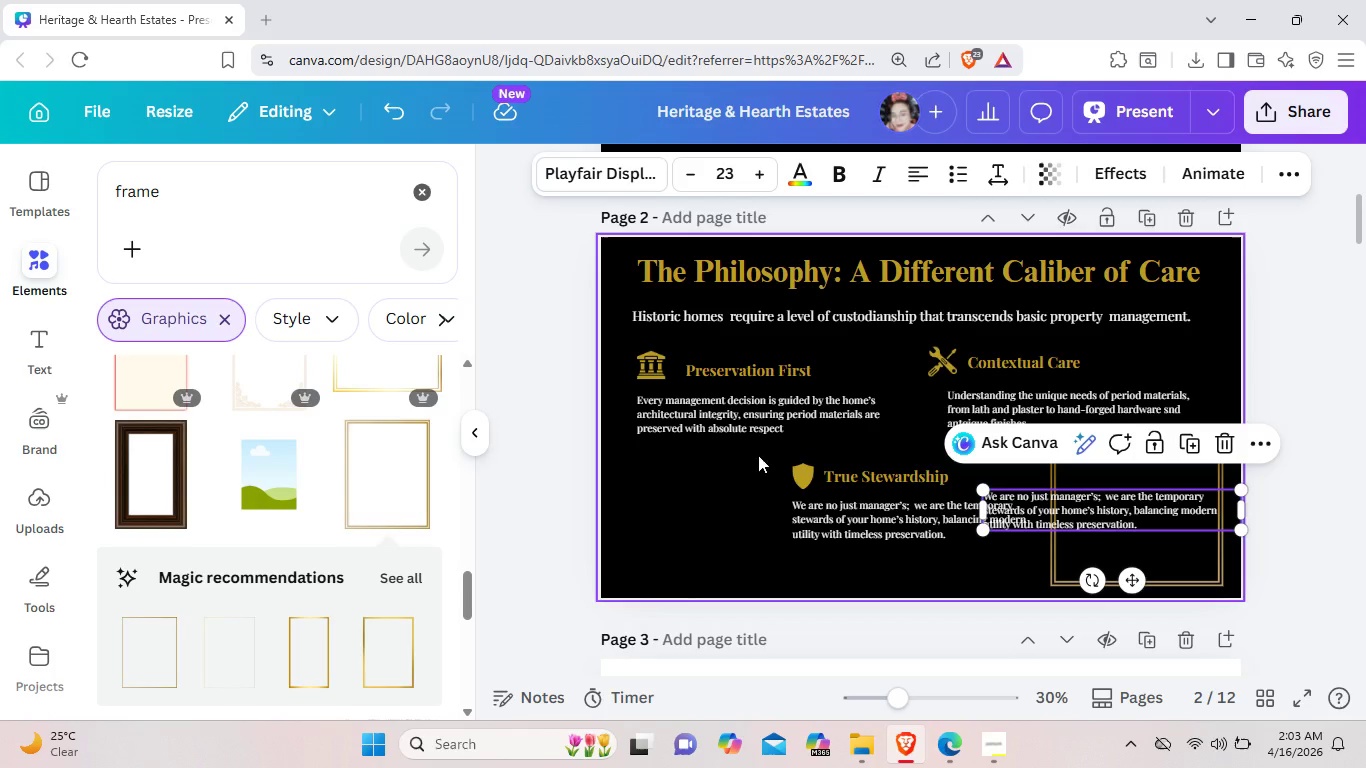 
left_click_drag(start_coordinate=[761, 457], to_coordinate=[929, 549])
 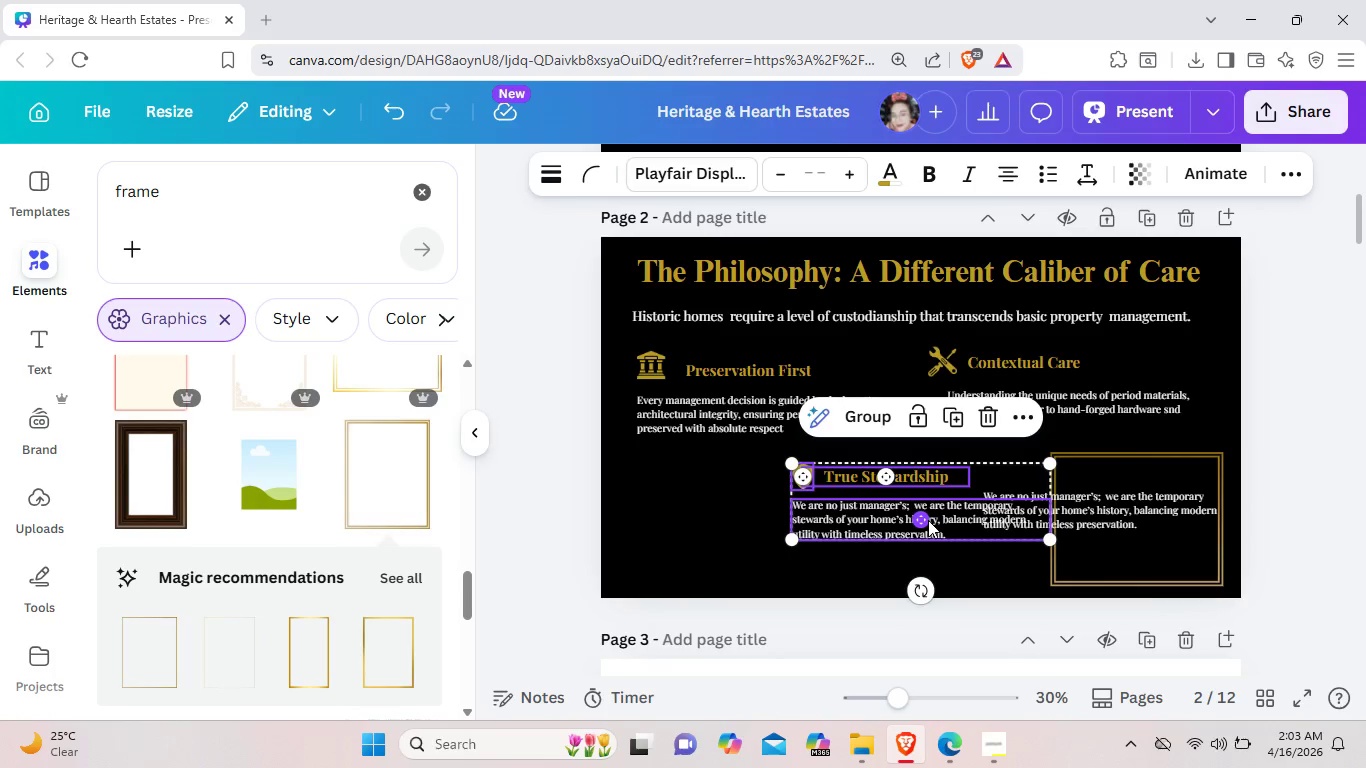 
left_click_drag(start_coordinate=[928, 520], to_coordinate=[767, 544])
 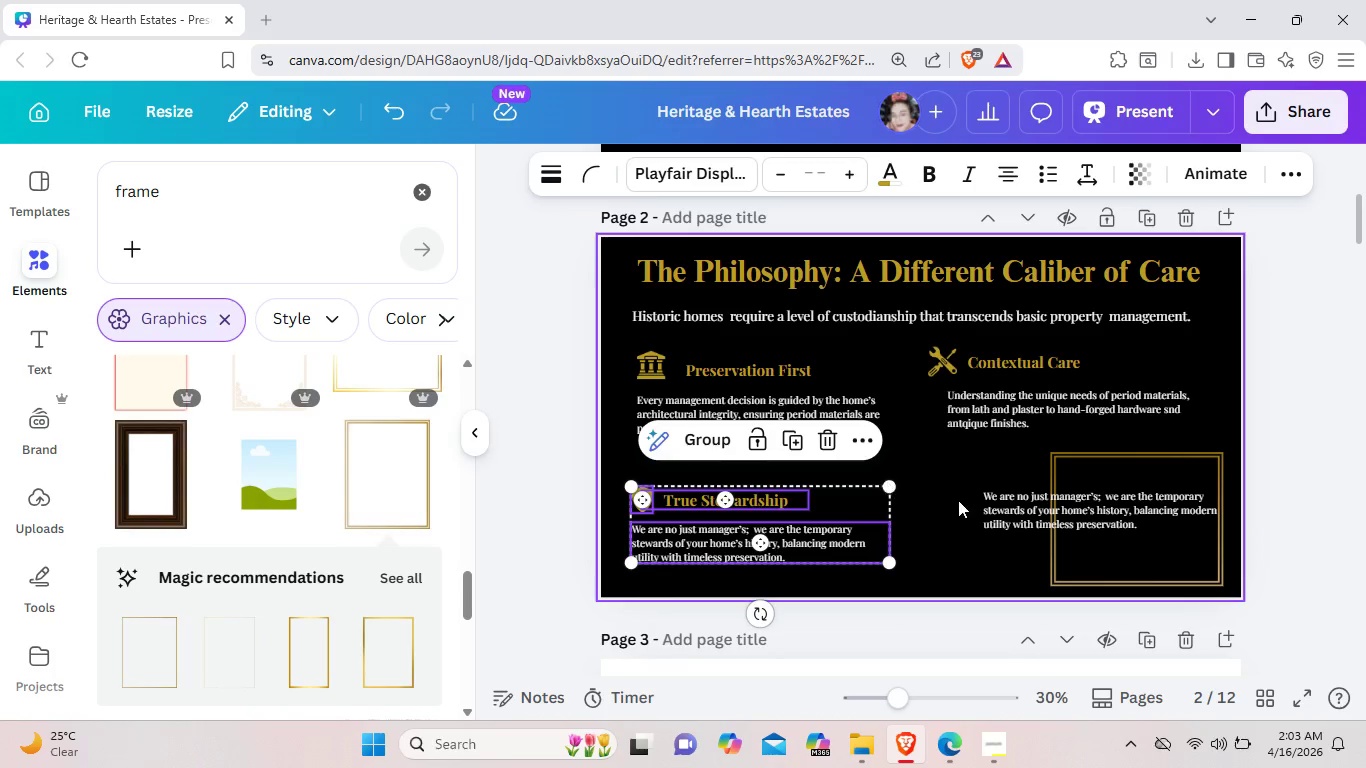 
left_click([959, 500])
 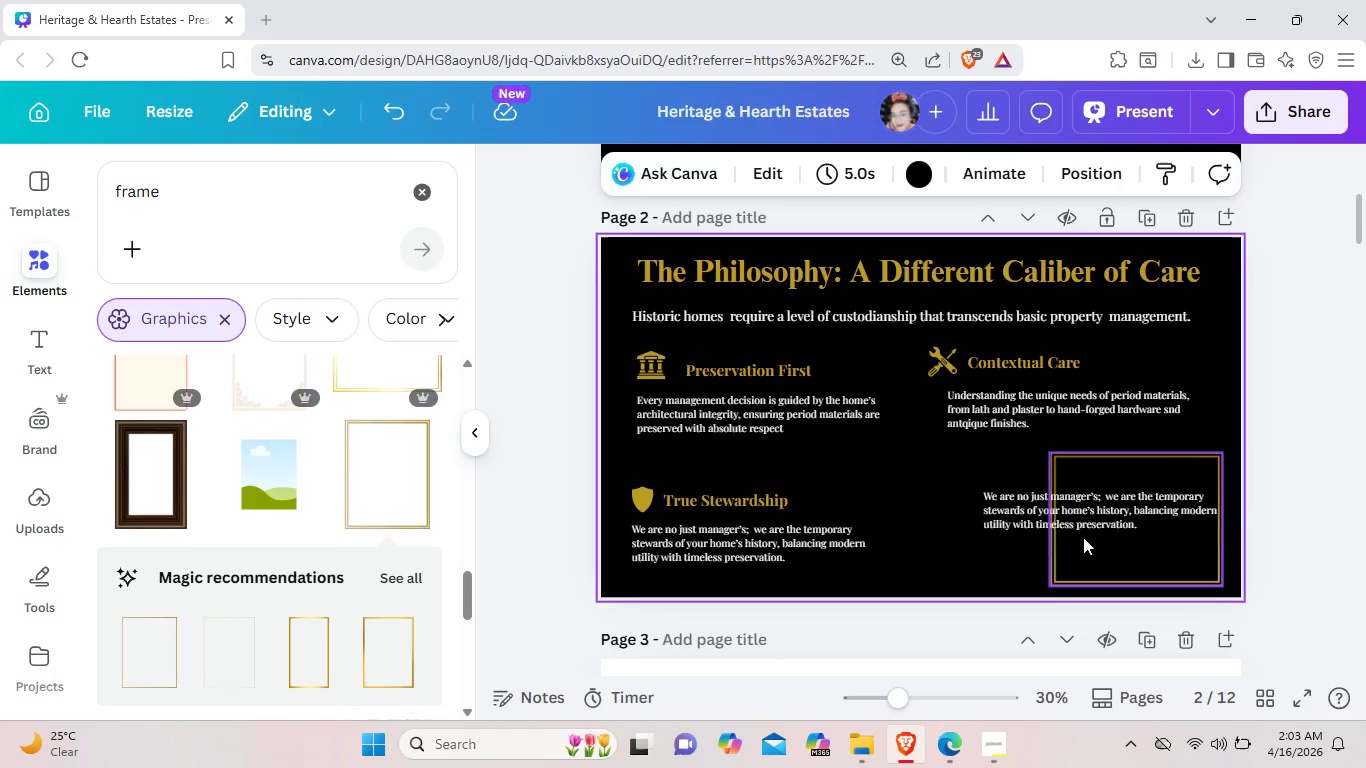 
left_click([1123, 512])
 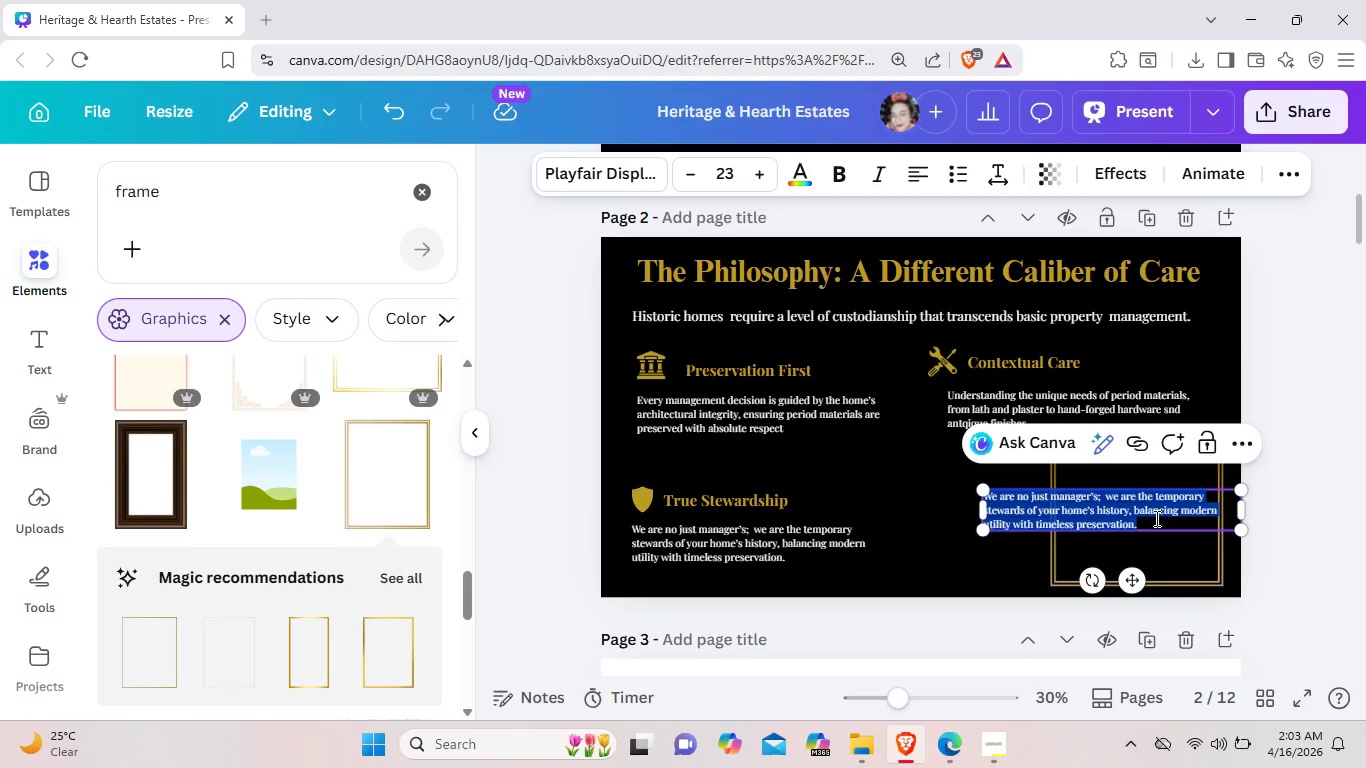 
key(Backspace)
type("we )
key(Backspace)
key(Backspace)
key(Backspace)
type(We jus)
key(Backspace)
key(Backspace)
key(Backspace)
type(don't just manage properties; we presrve the stories they tell")
 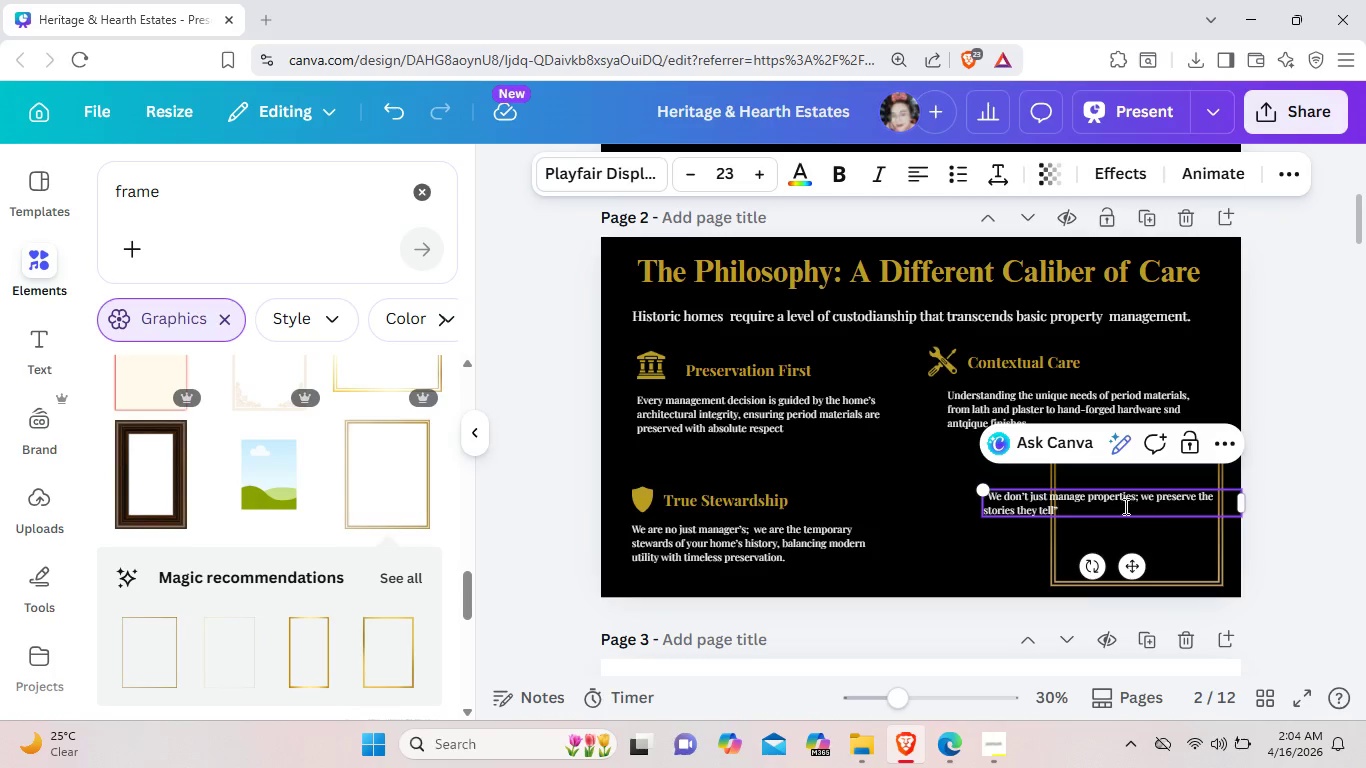 
left_click([994, 498])
 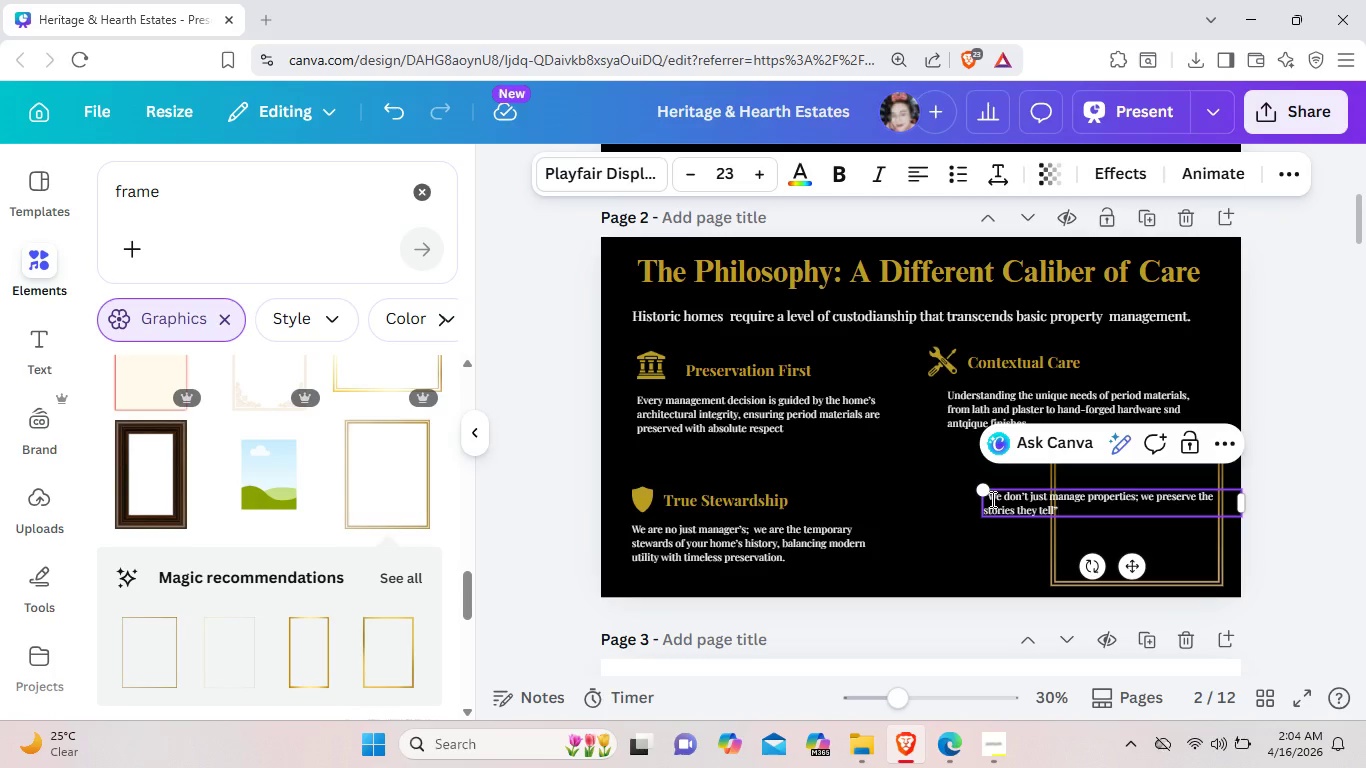 
left_click([991, 499])
 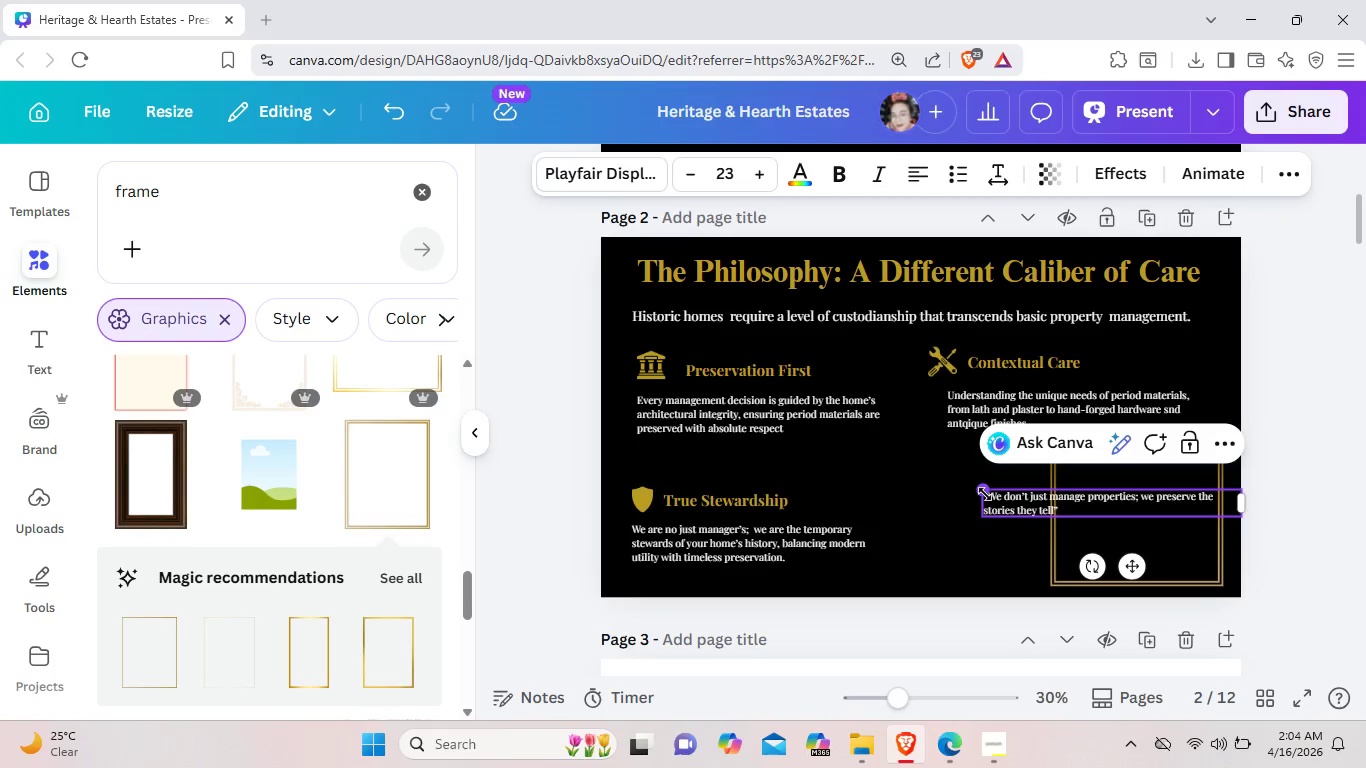 
left_click_drag(start_coordinate=[985, 494], to_coordinate=[951, 485])
 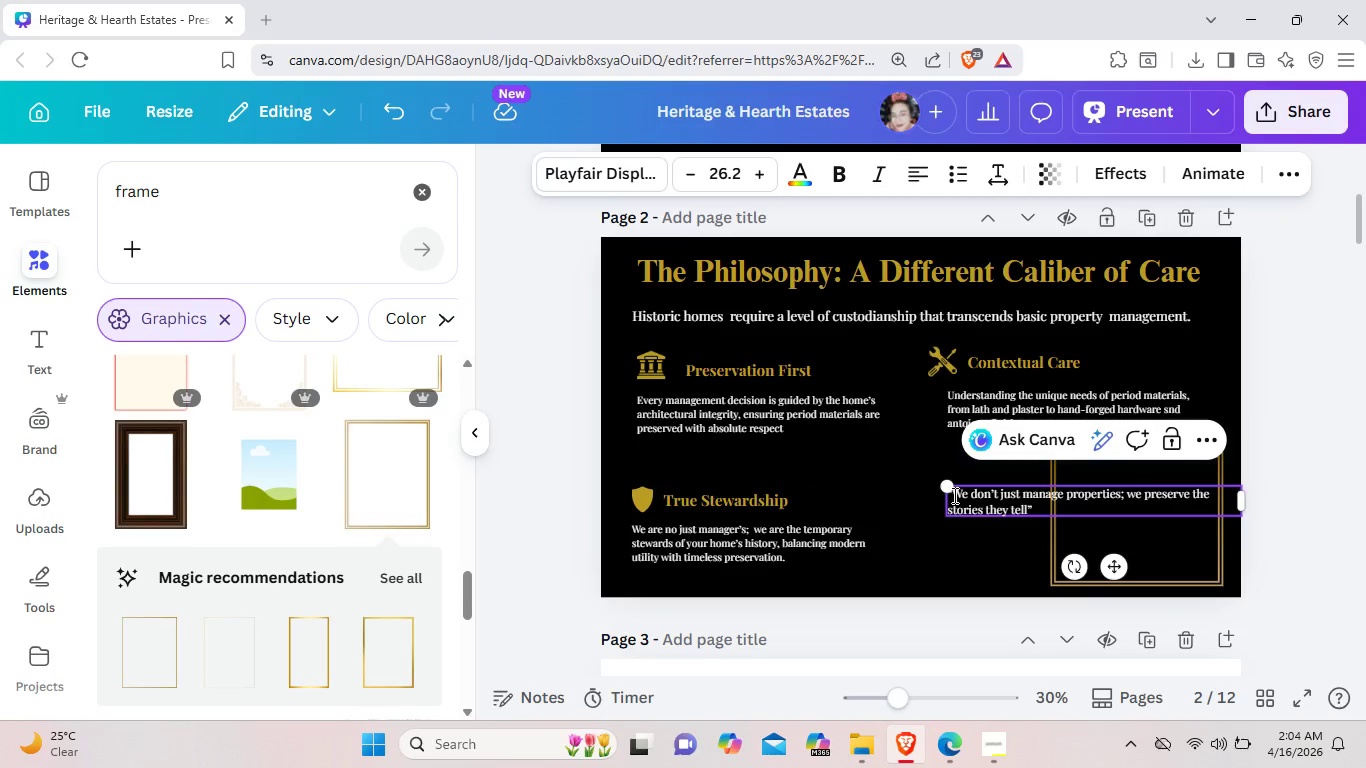 
left_click([953, 495])
 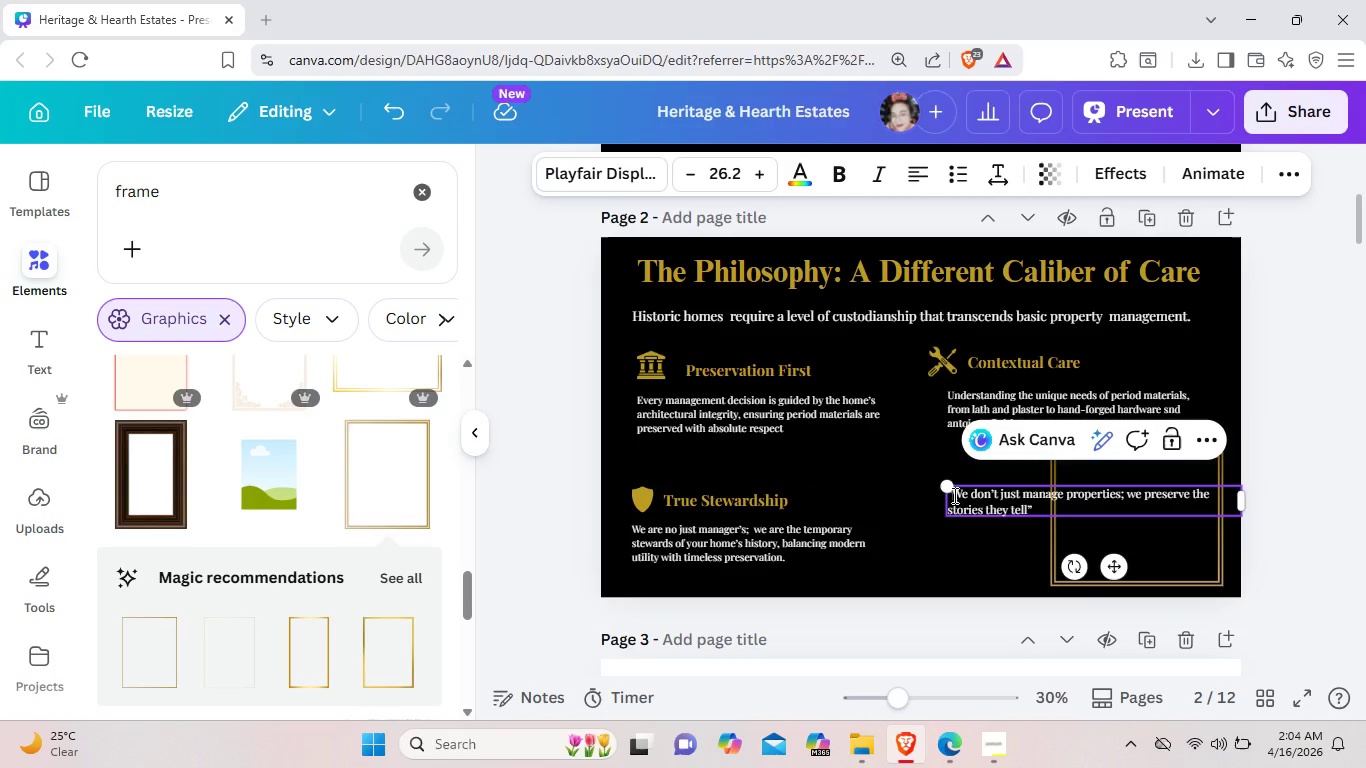 
key(Shift+ShiftLeft)
 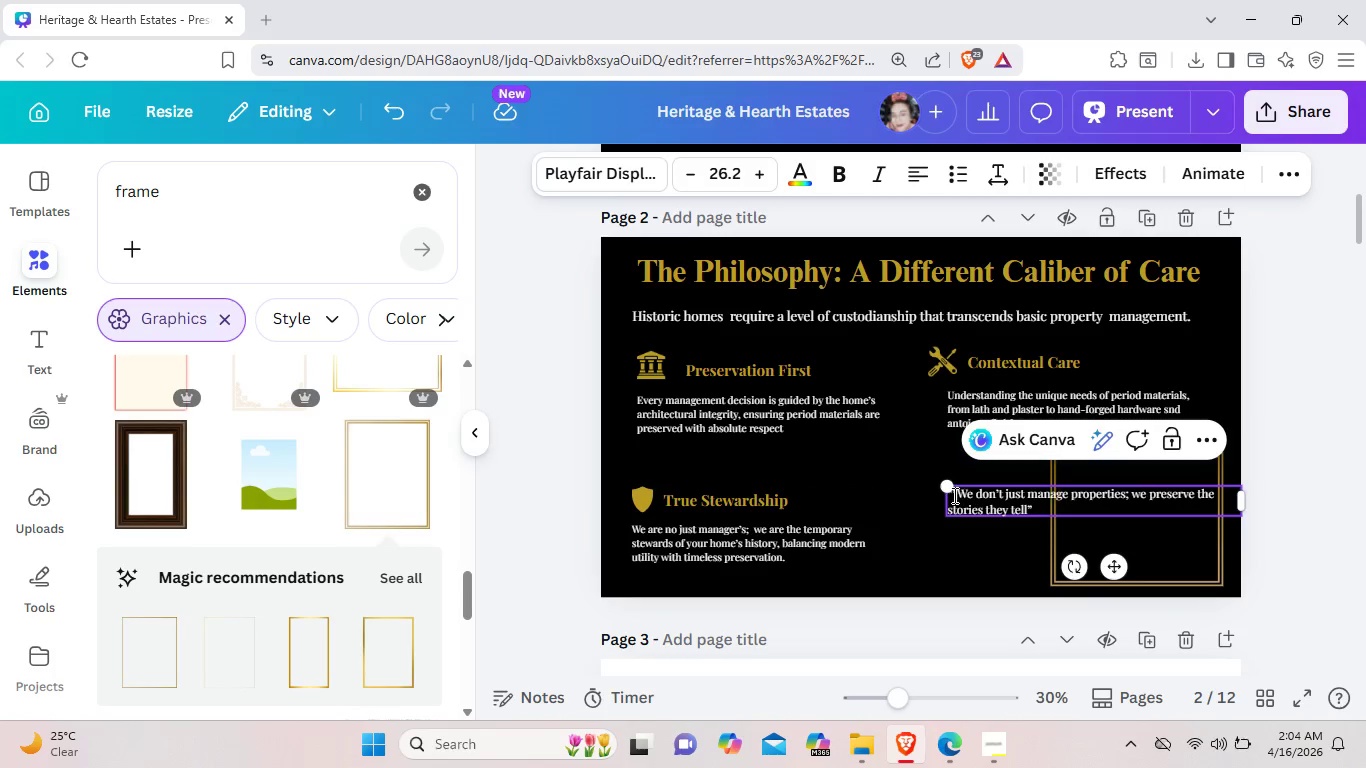 
key(Shift+Quote)
 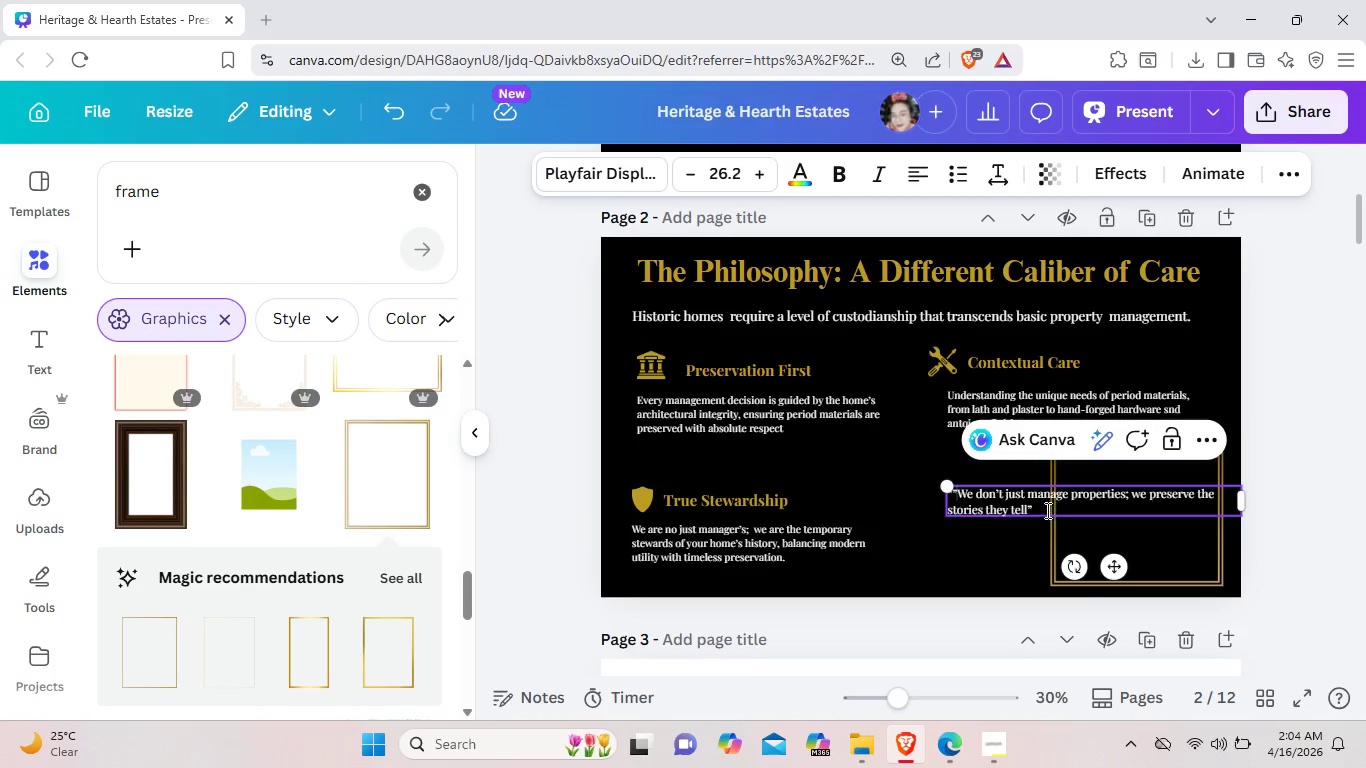 
left_click_drag(start_coordinate=[1046, 510], to_coordinate=[950, 500])
 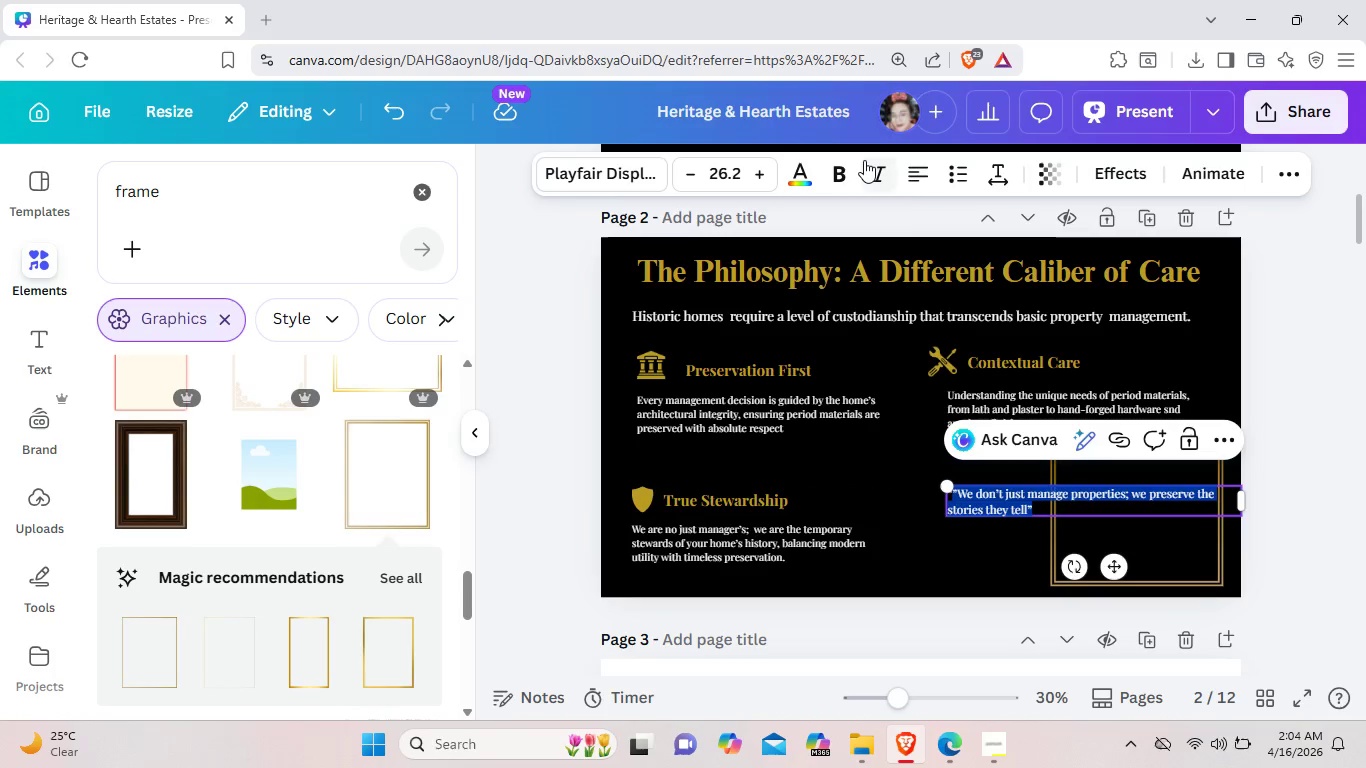 
left_click([877, 168])
 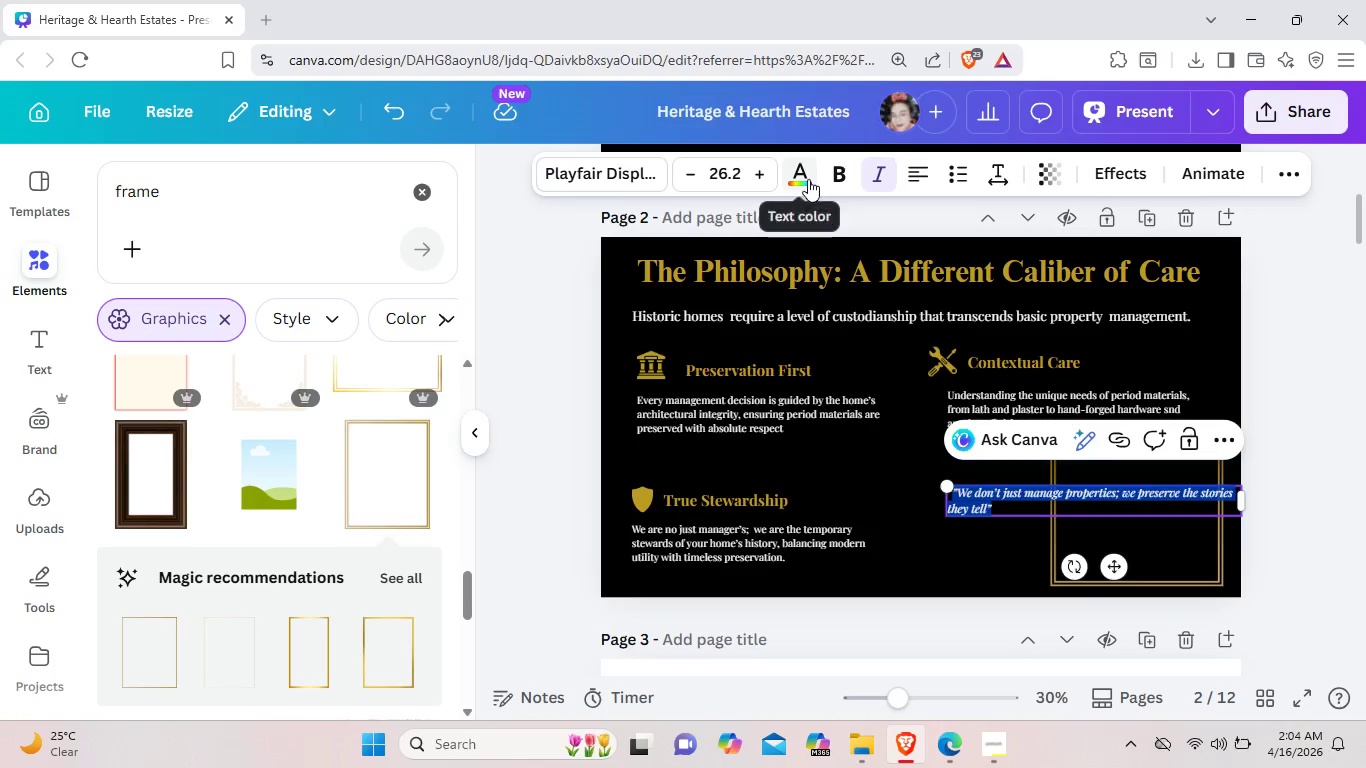 
left_click([806, 178])
 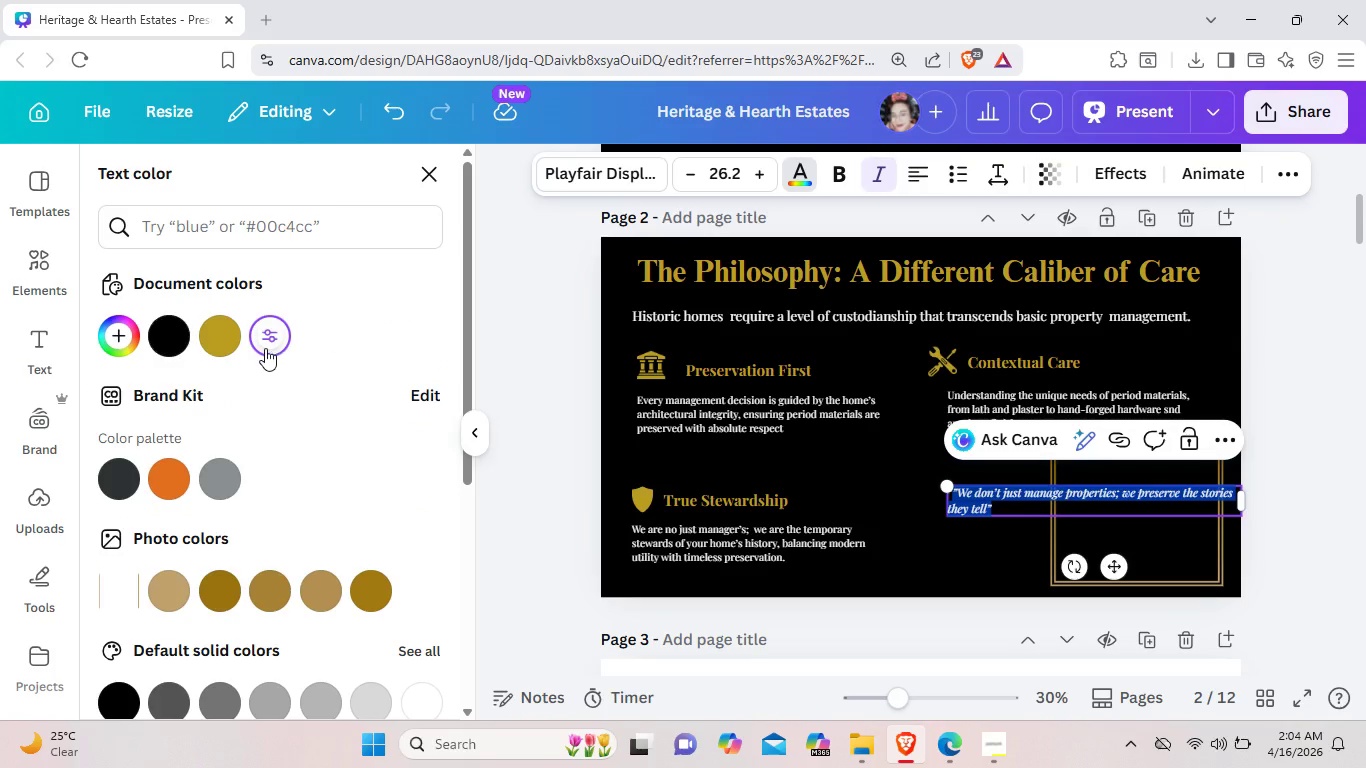 
left_click([222, 330])
 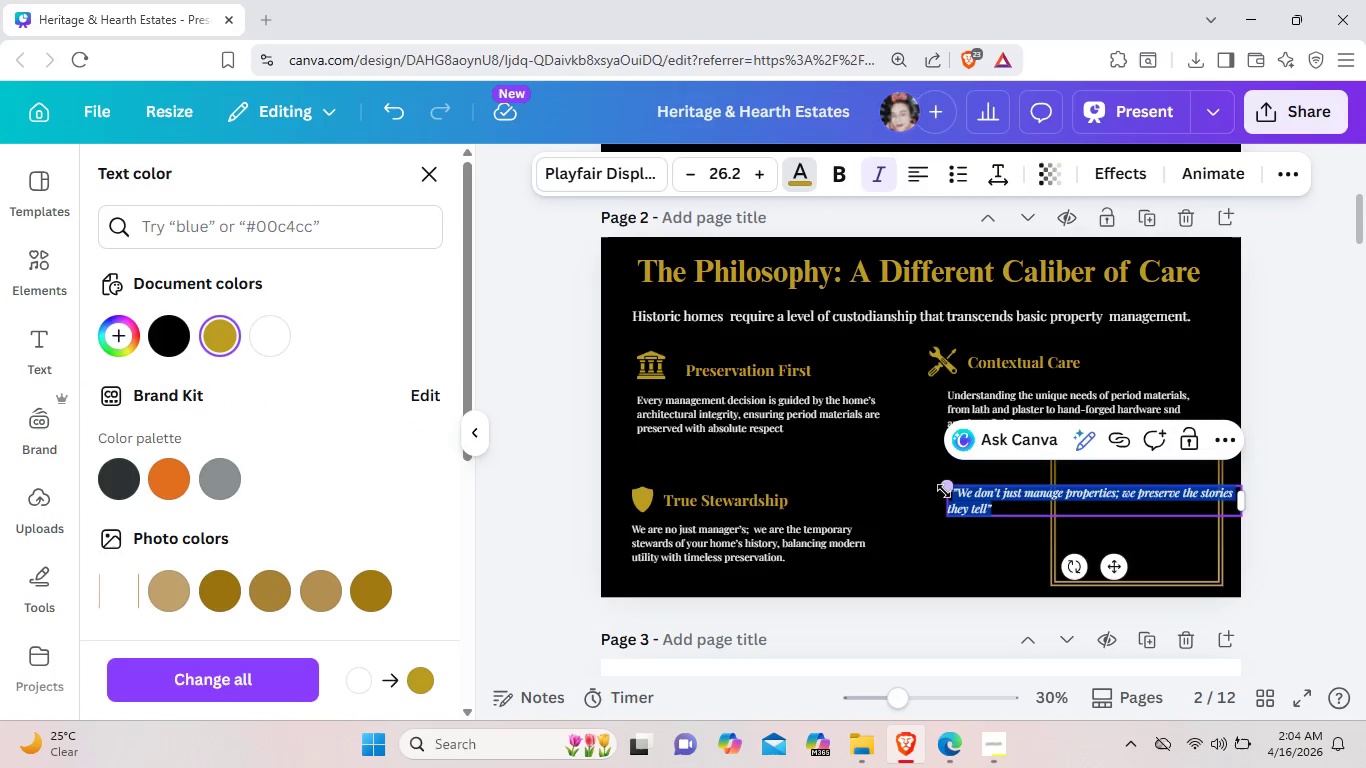 
left_click_drag(start_coordinate=[944, 491], to_coordinate=[921, 482])
 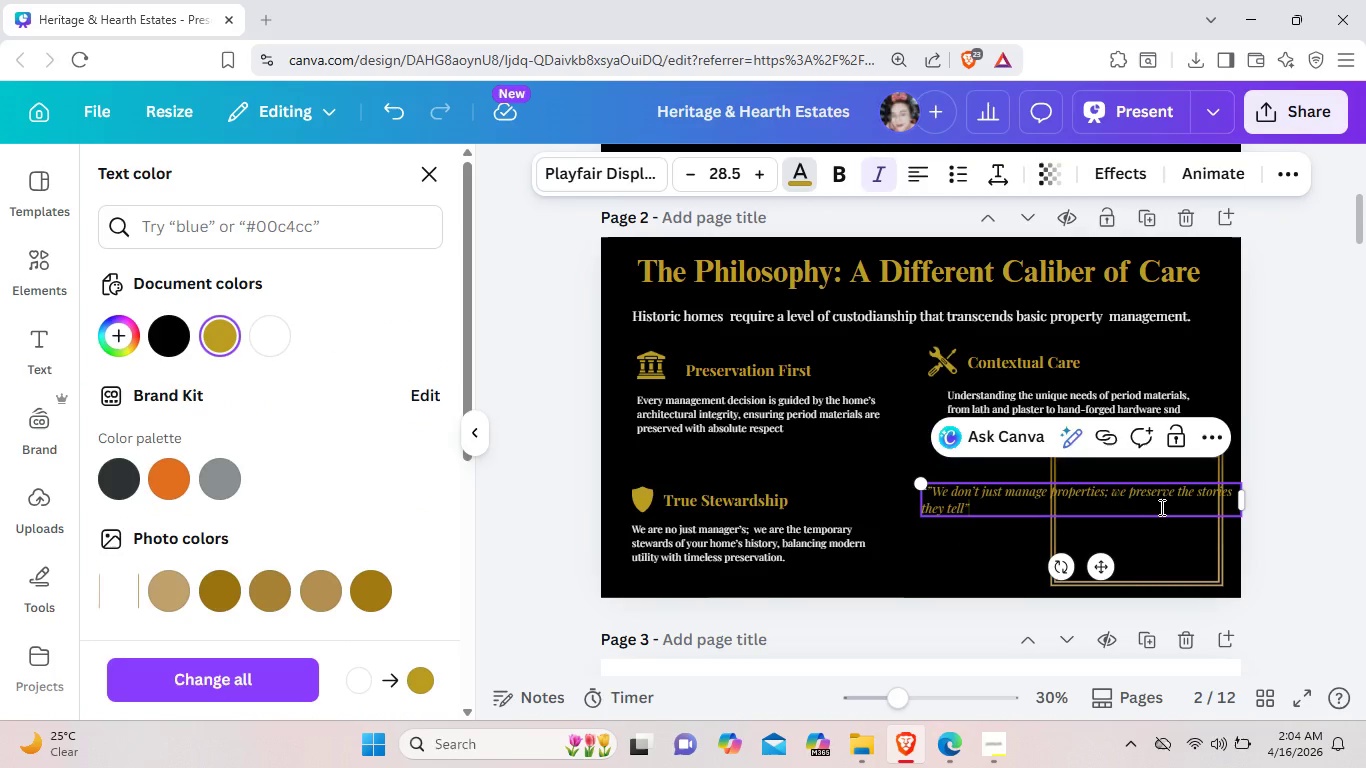 
left_click([1160, 507])
 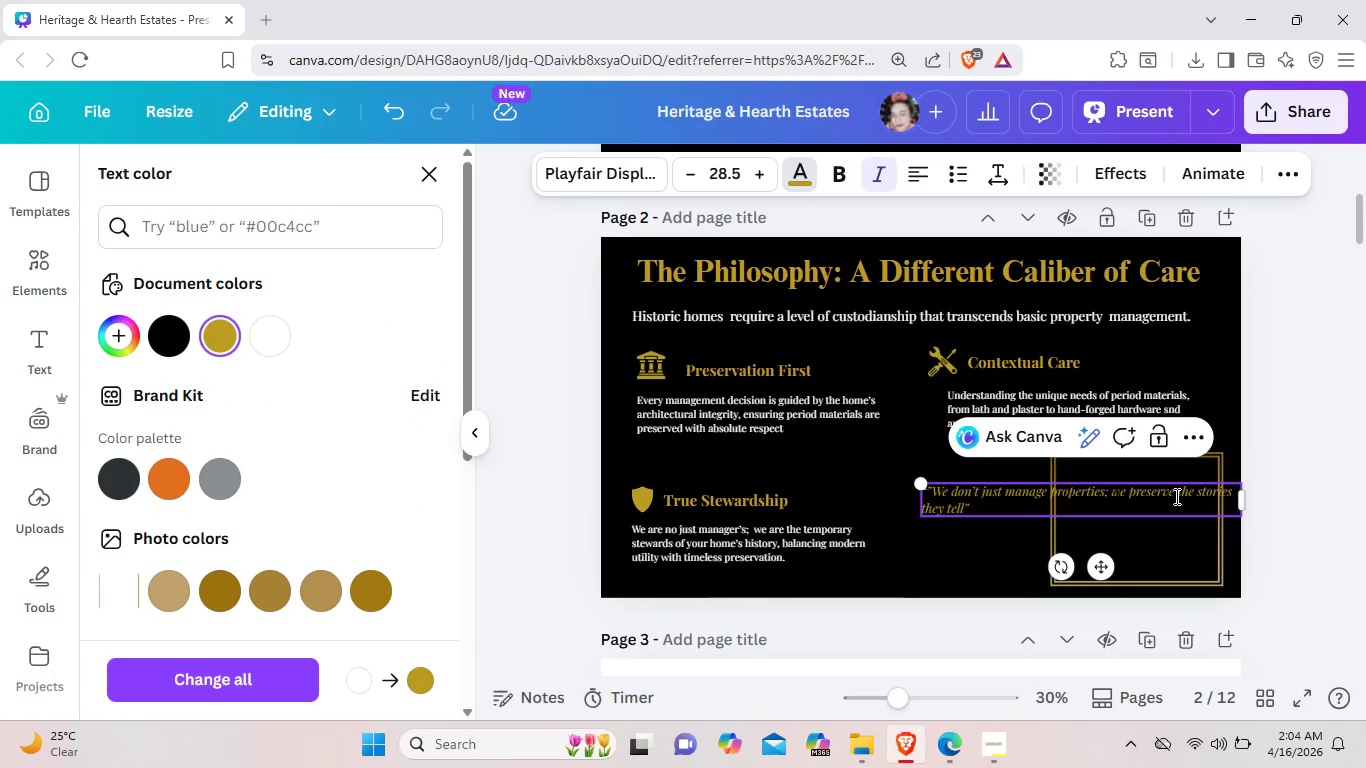 
left_click([1175, 496])
 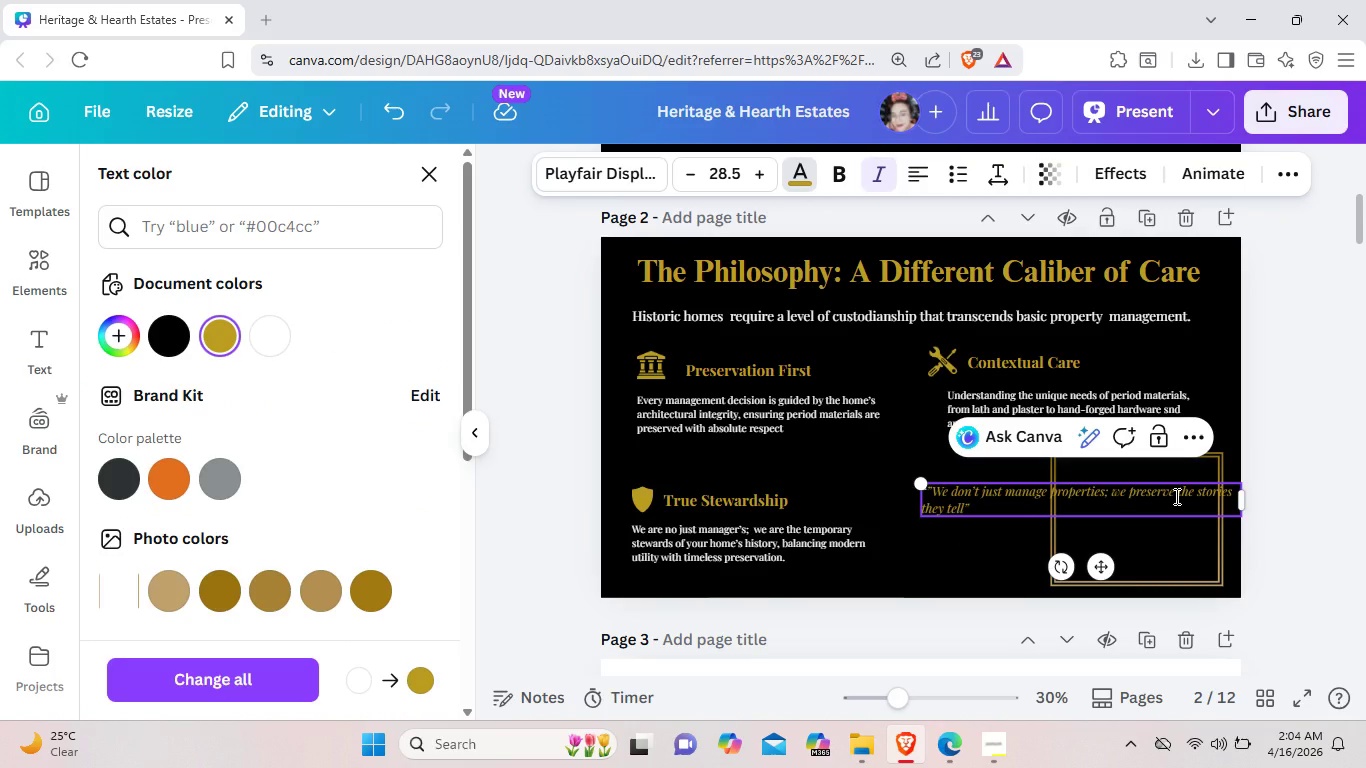 
key(Enter)
 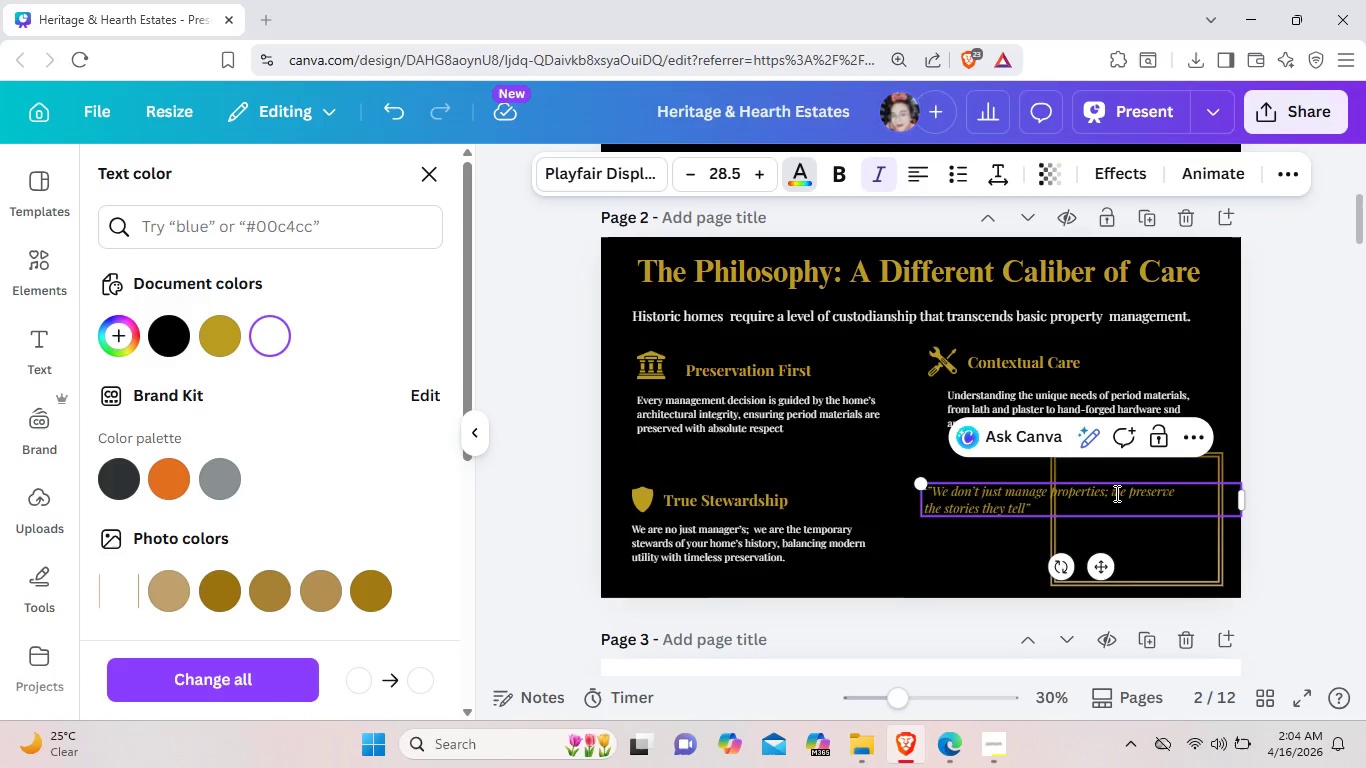 
left_click([1111, 492])
 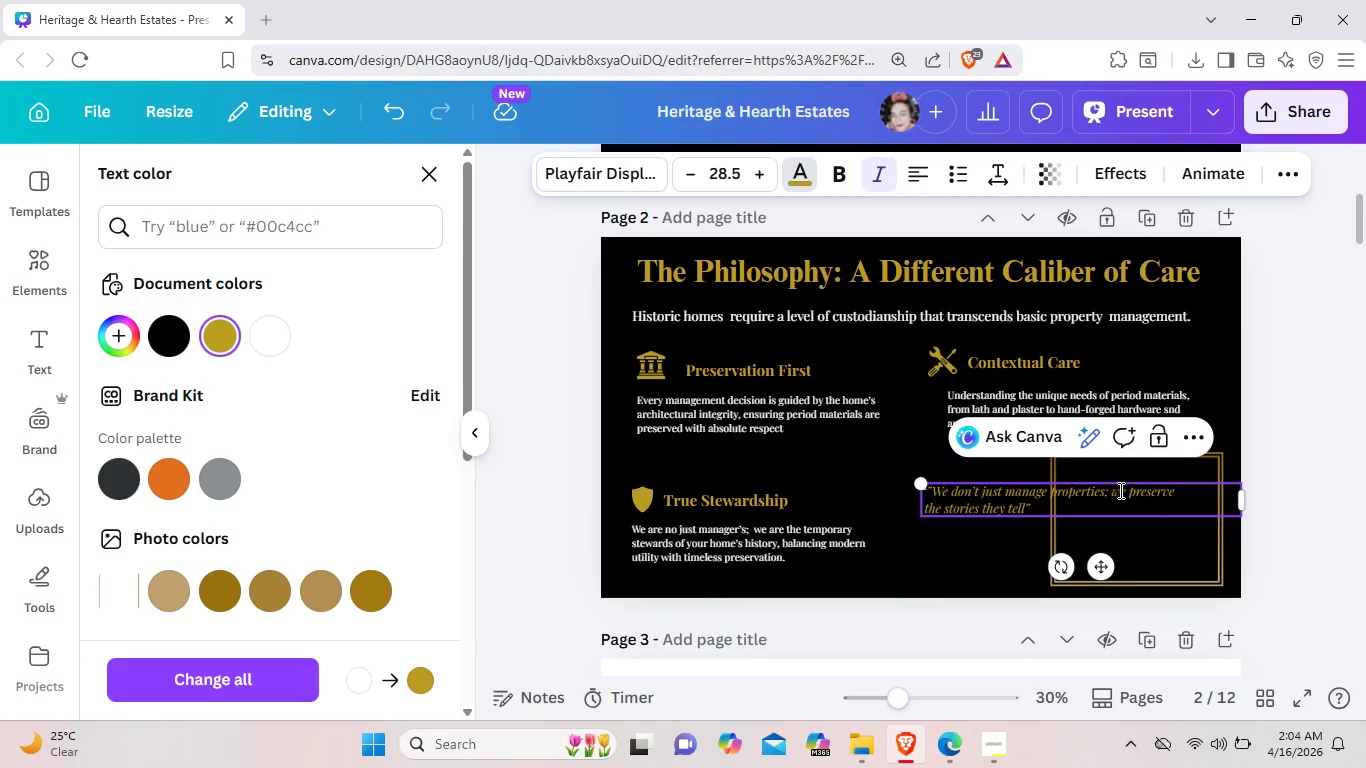 
key(Enter)
 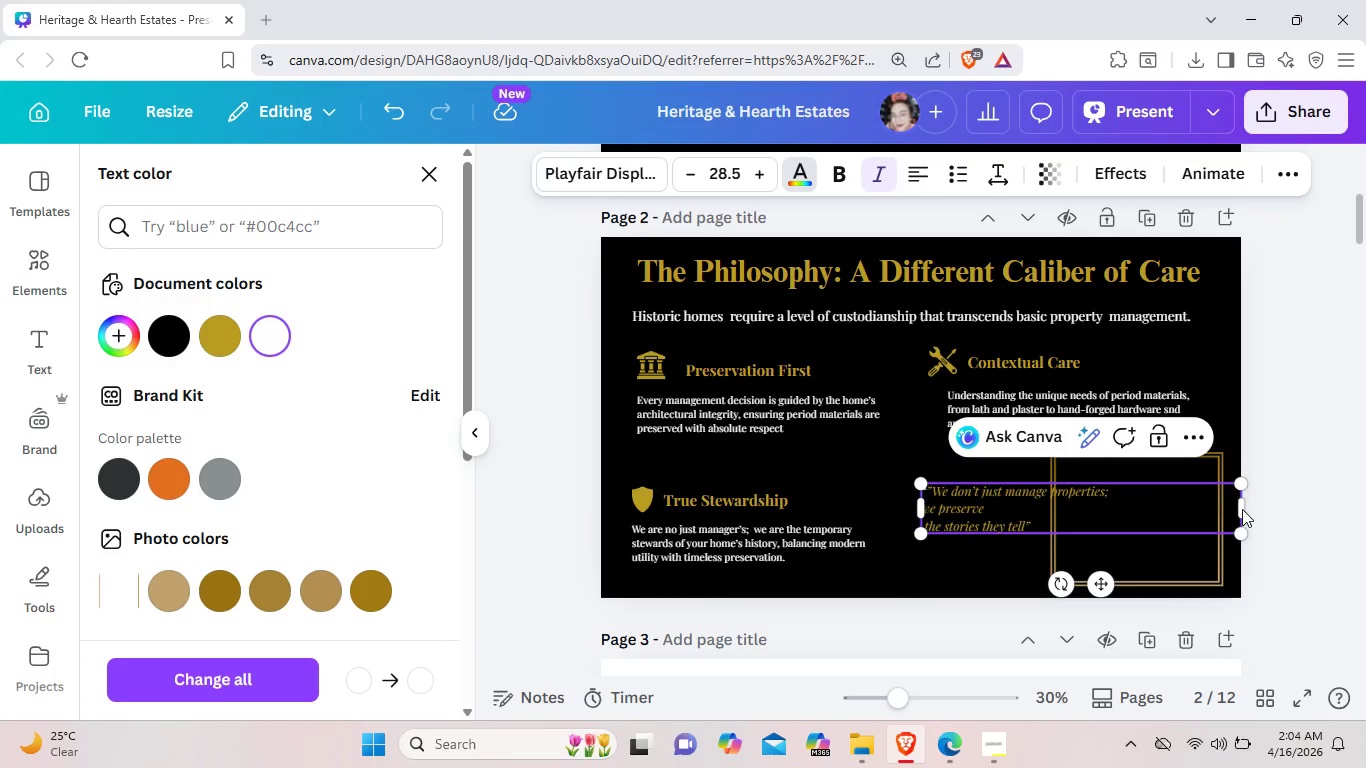 
left_click_drag(start_coordinate=[1242, 509], to_coordinate=[1116, 488])
 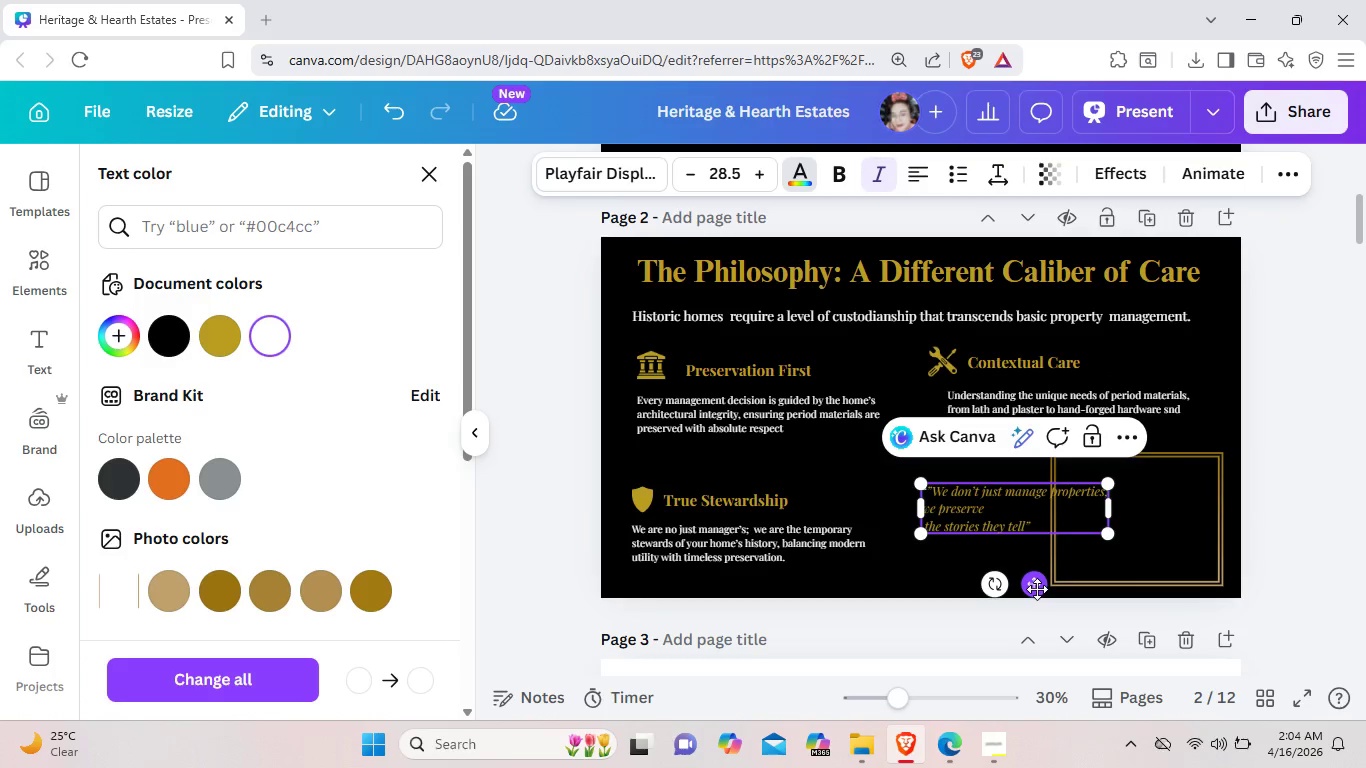 
left_click_drag(start_coordinate=[1037, 589], to_coordinate=[1172, 595])
 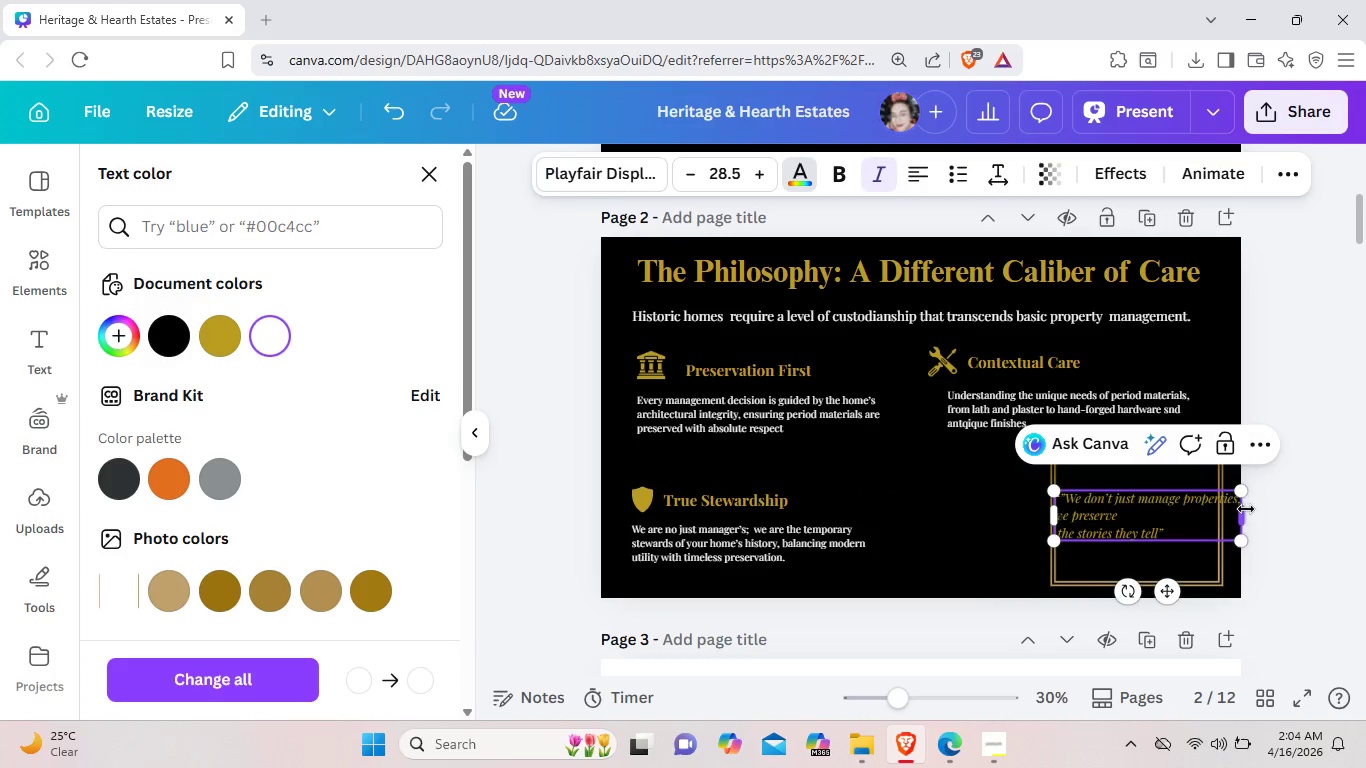 
left_click_drag(start_coordinate=[1246, 510], to_coordinate=[1214, 508])
 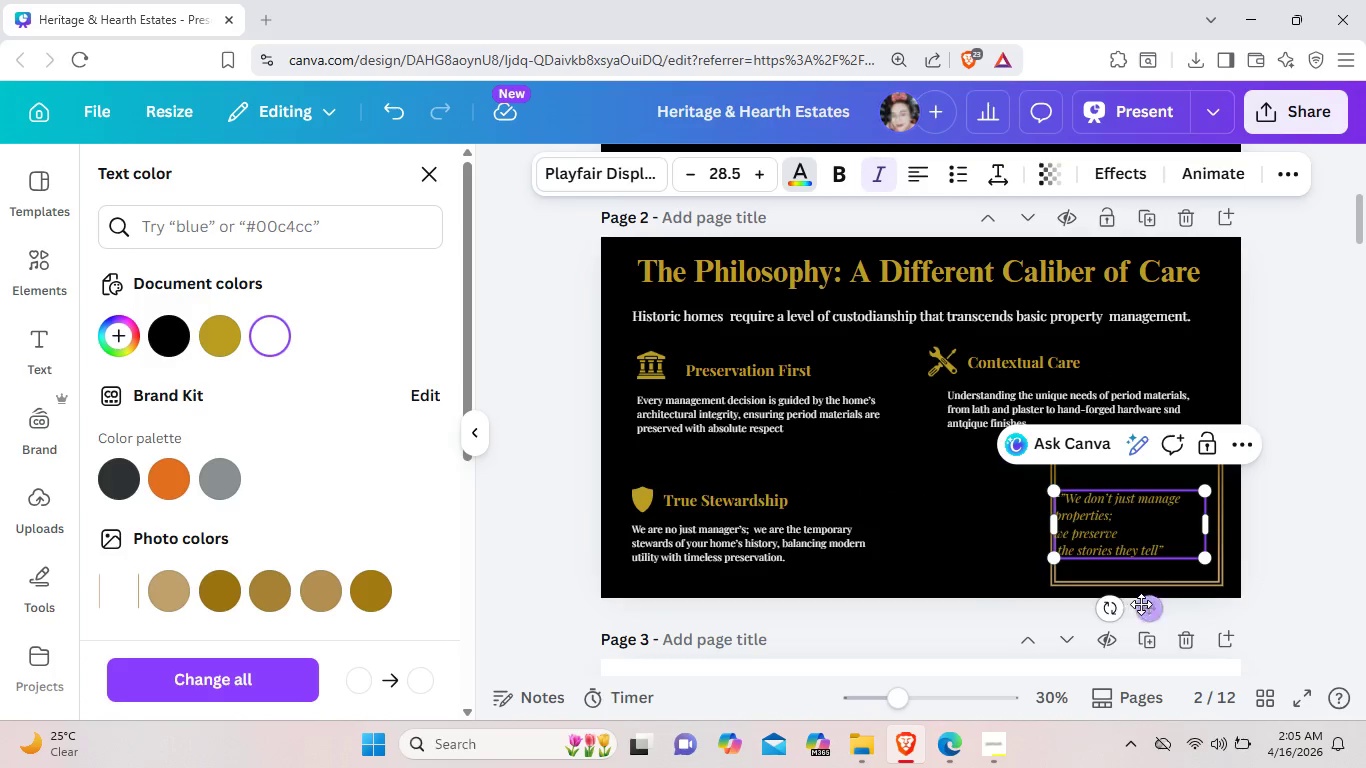 
left_click_drag(start_coordinate=[1143, 605], to_coordinate=[1153, 602])
 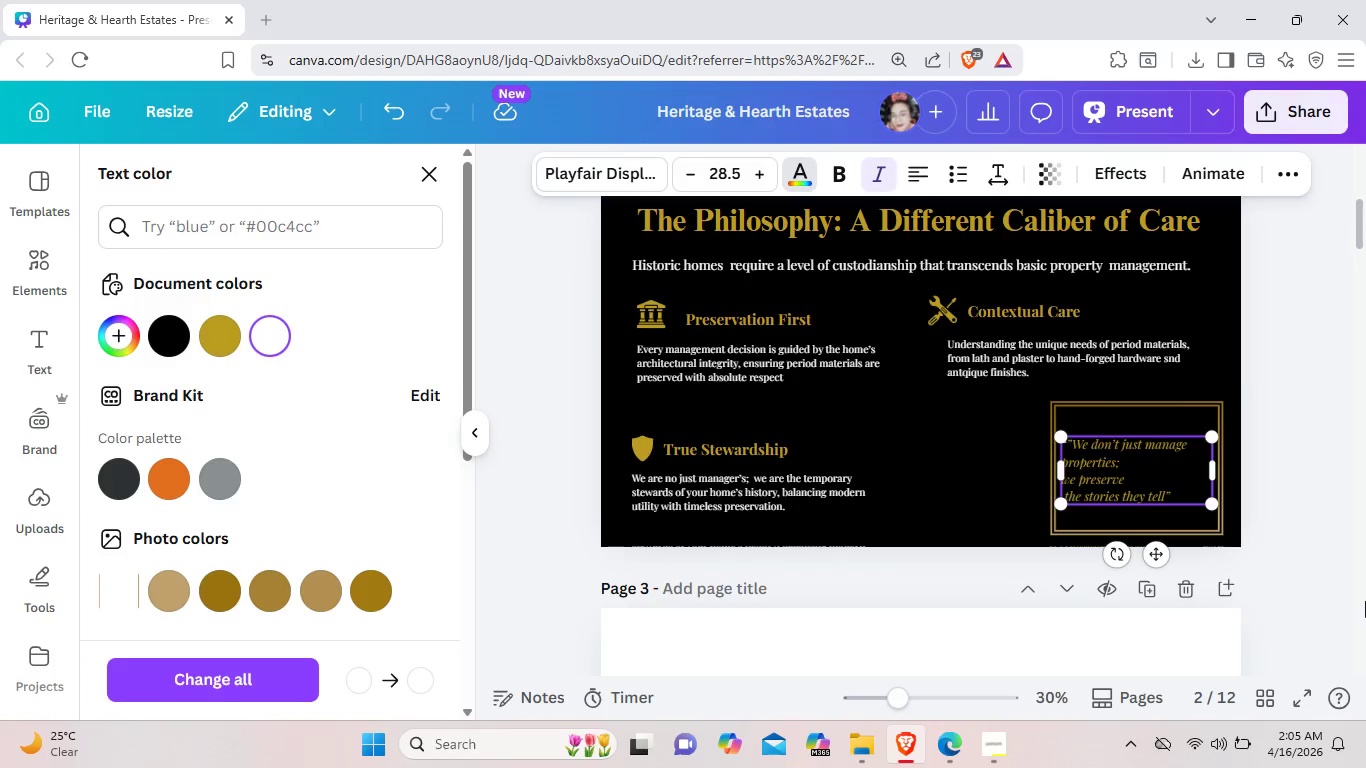 
left_click([1365, 601])
 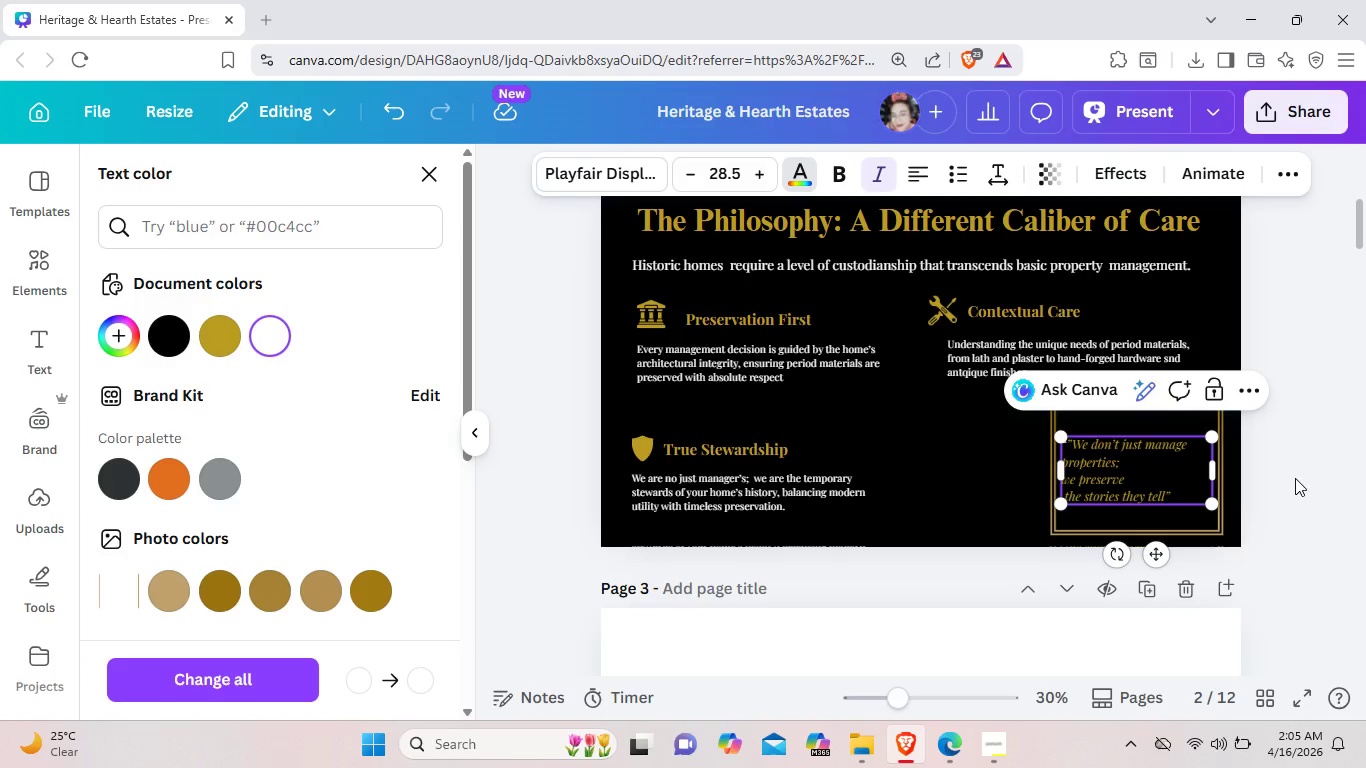 
left_click([1295, 478])
 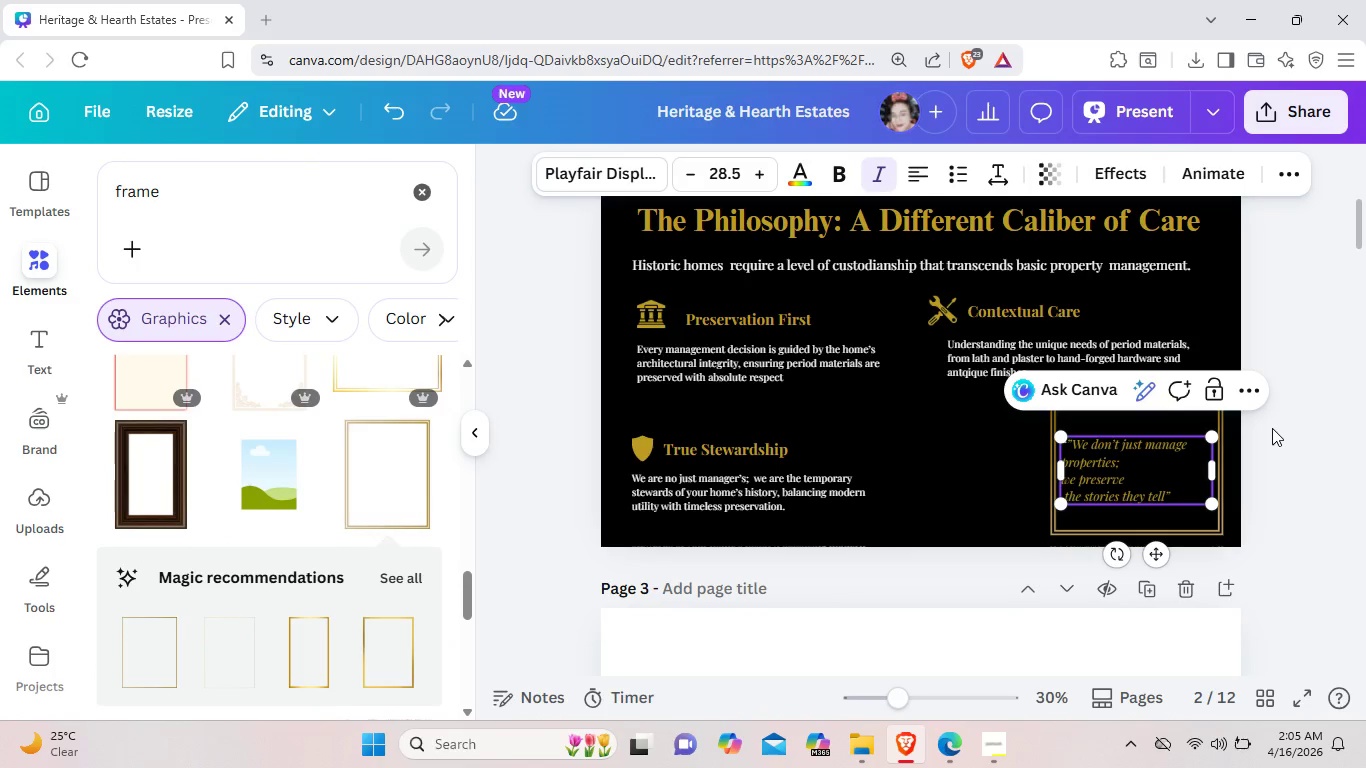 
left_click([1272, 428])
 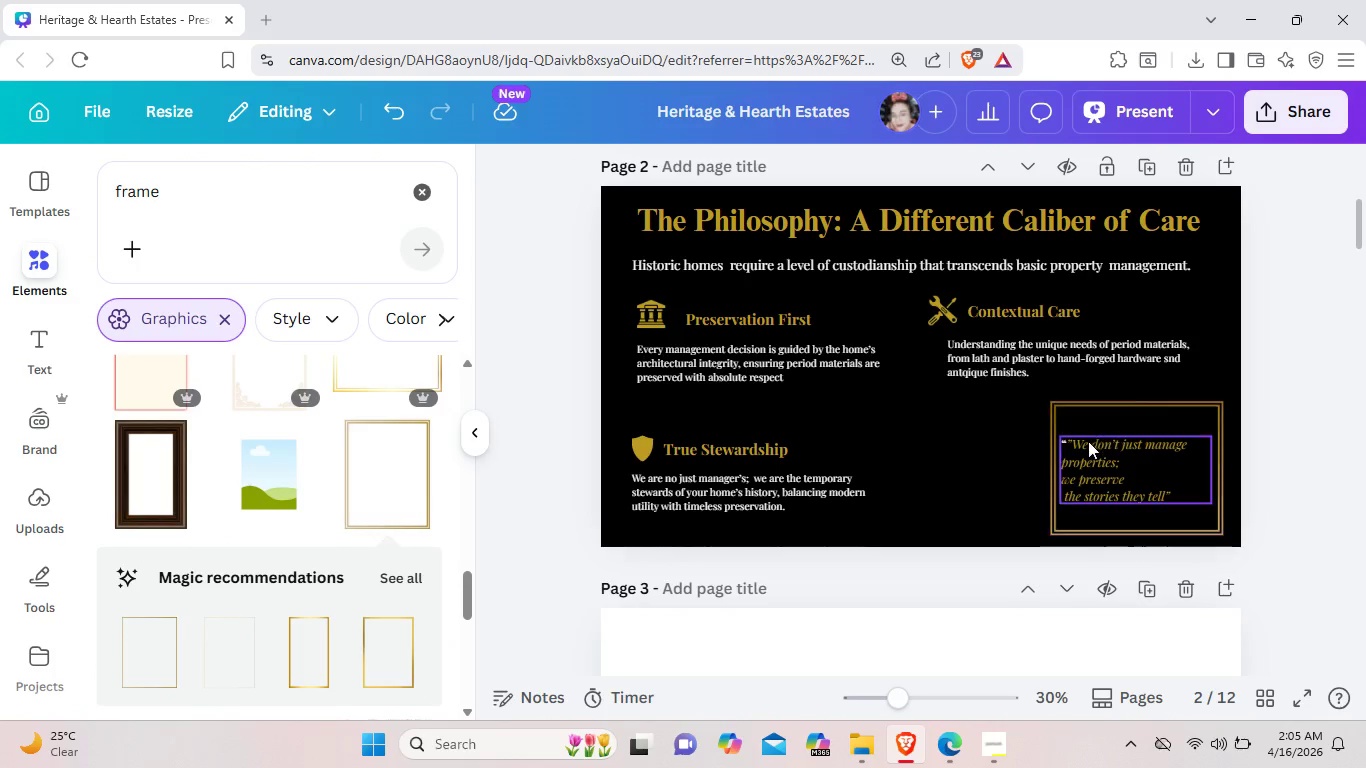 
left_click([1065, 446])
 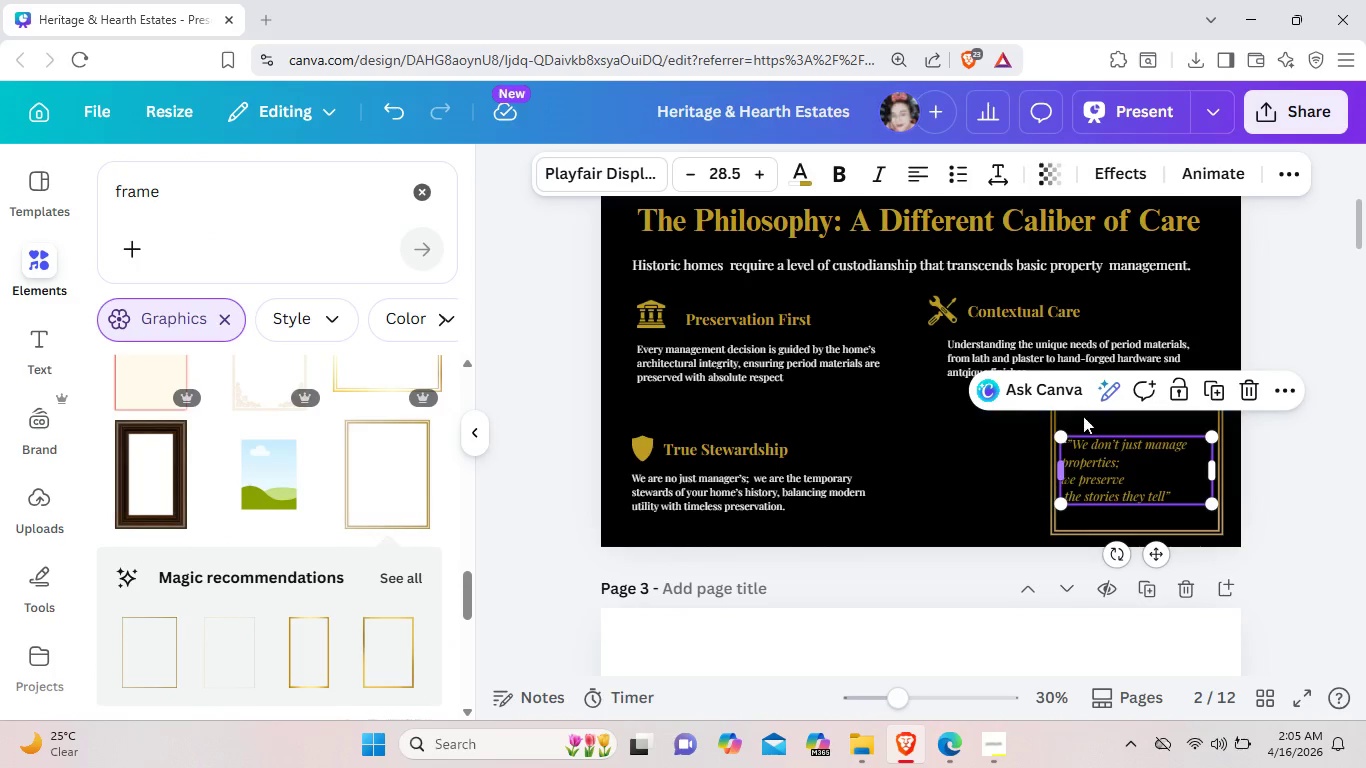 
left_click([1066, 423])
 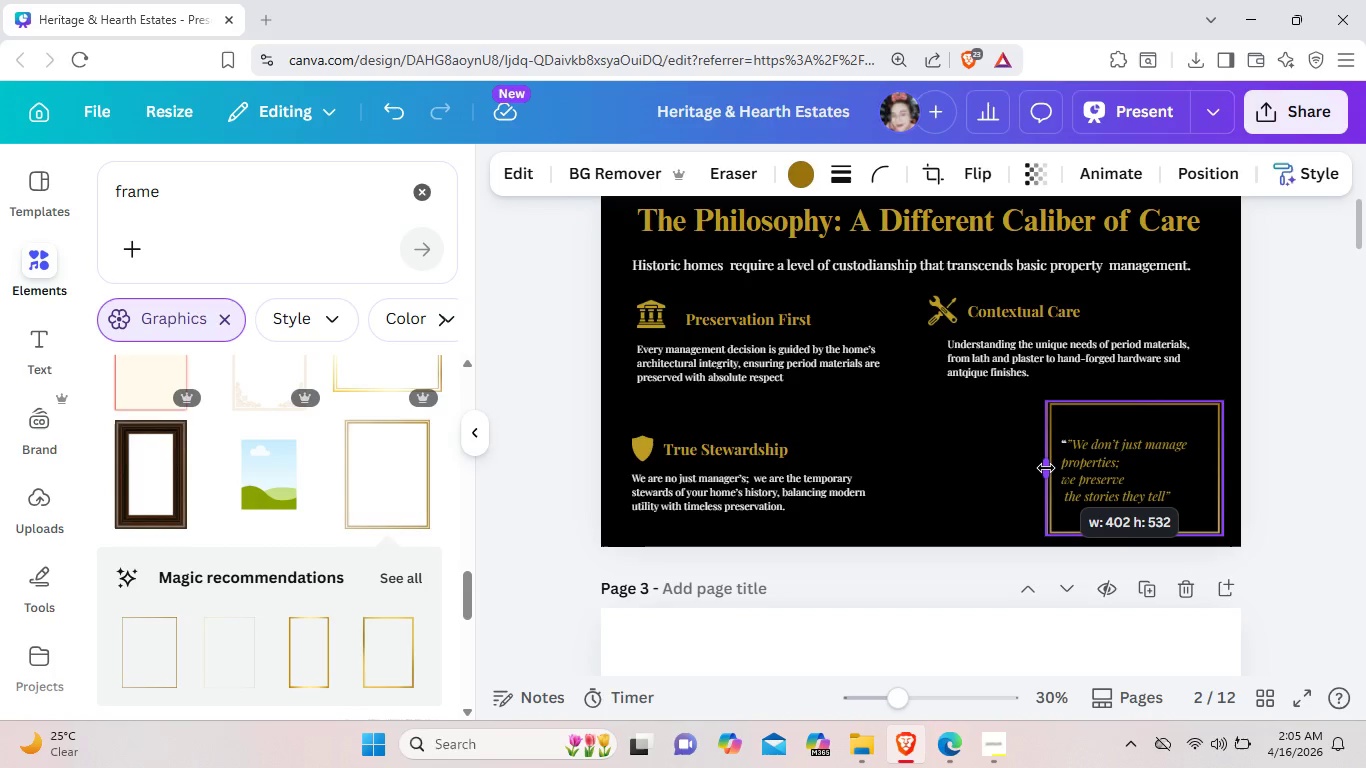 
wait(7.58)
 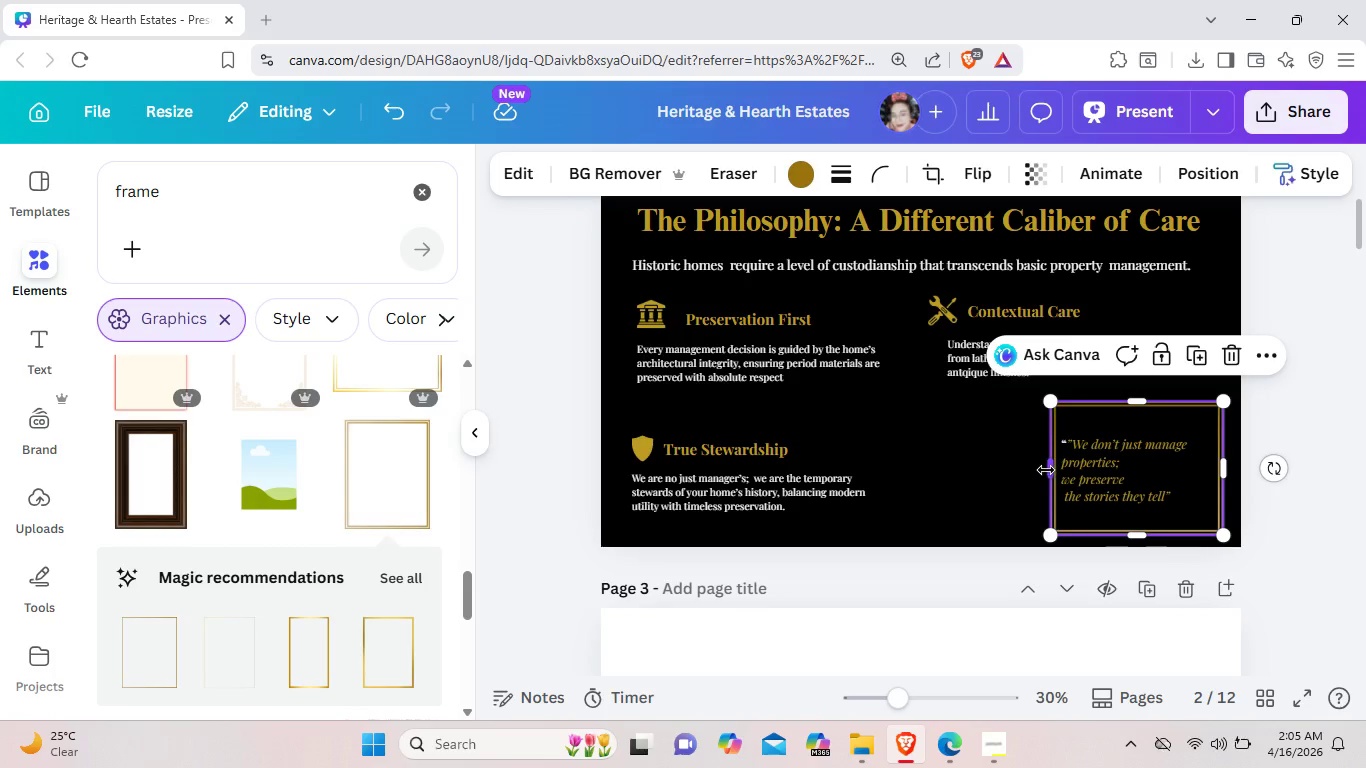 
left_click([1165, 476])
 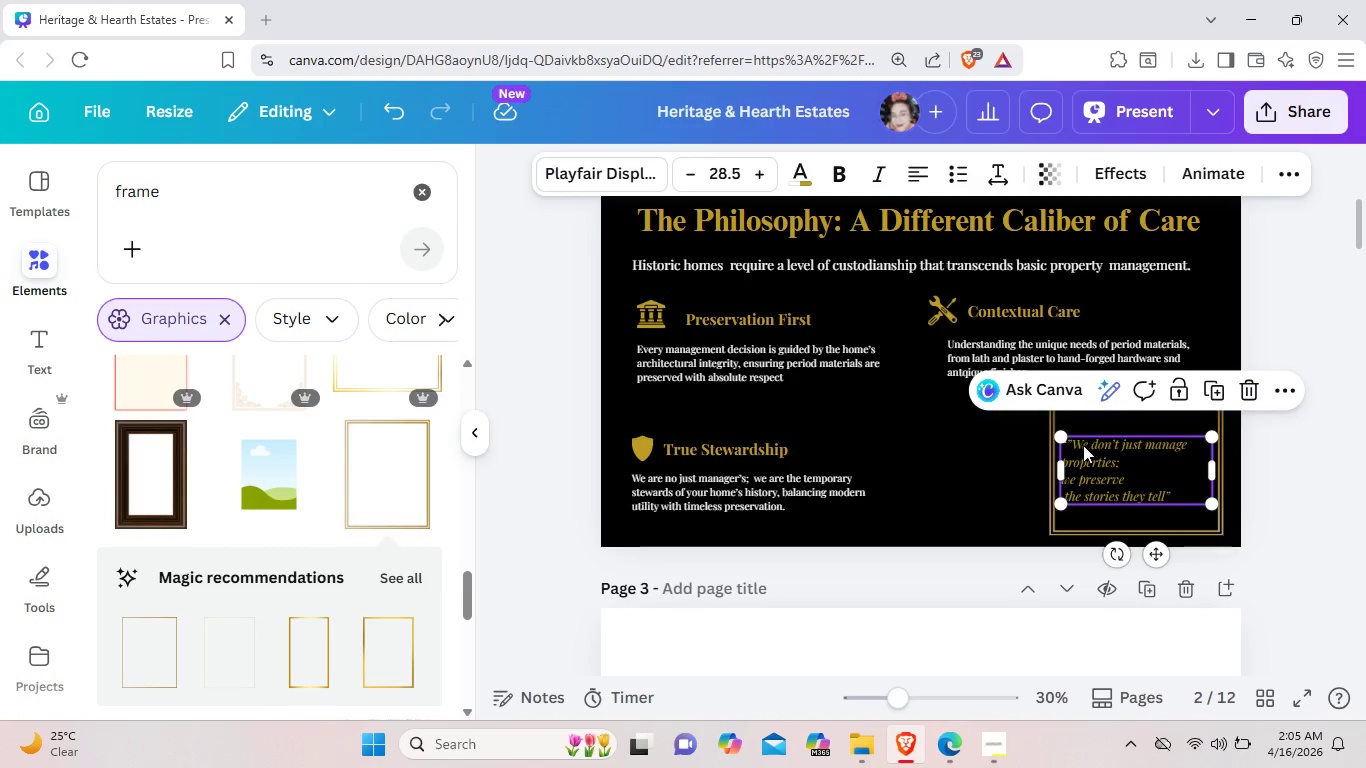 
double_click([1066, 444])
 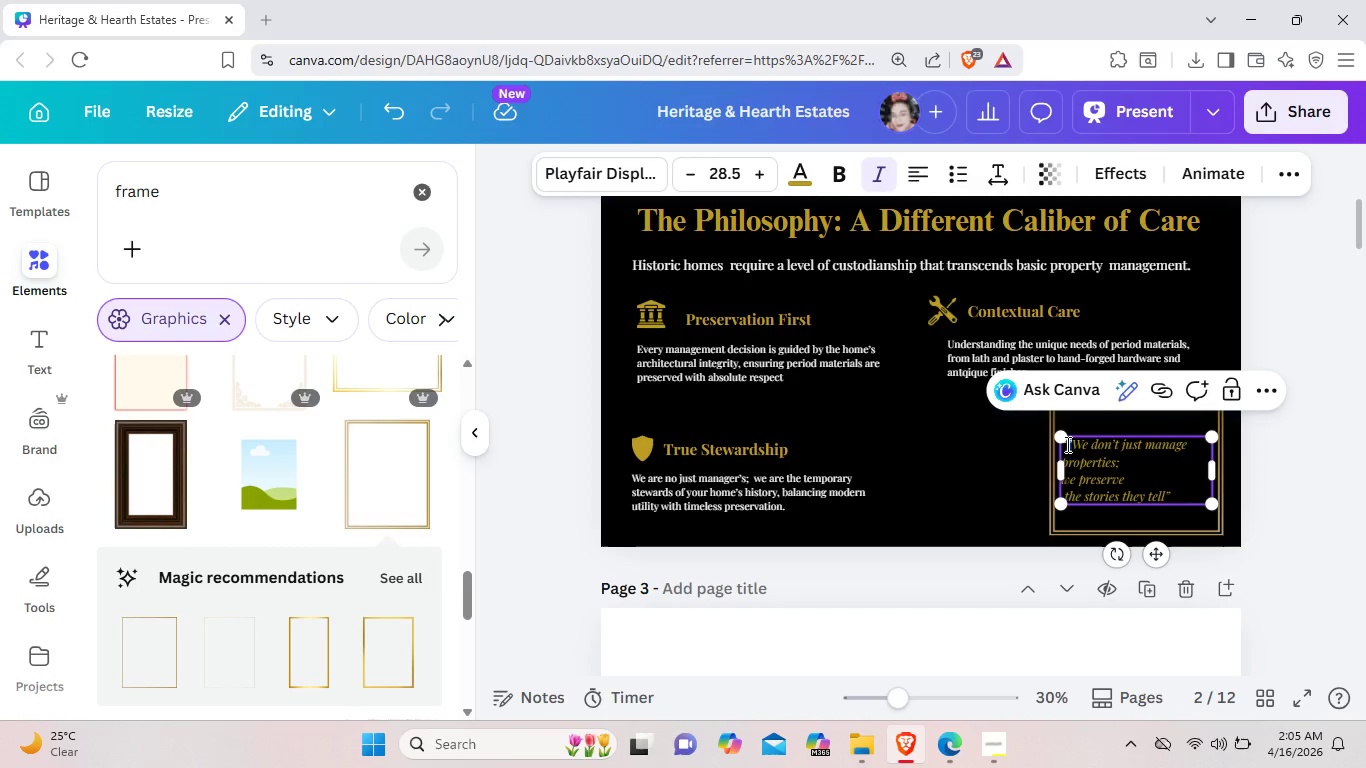 
left_click_drag(start_coordinate=[1066, 444], to_coordinate=[1074, 446])
 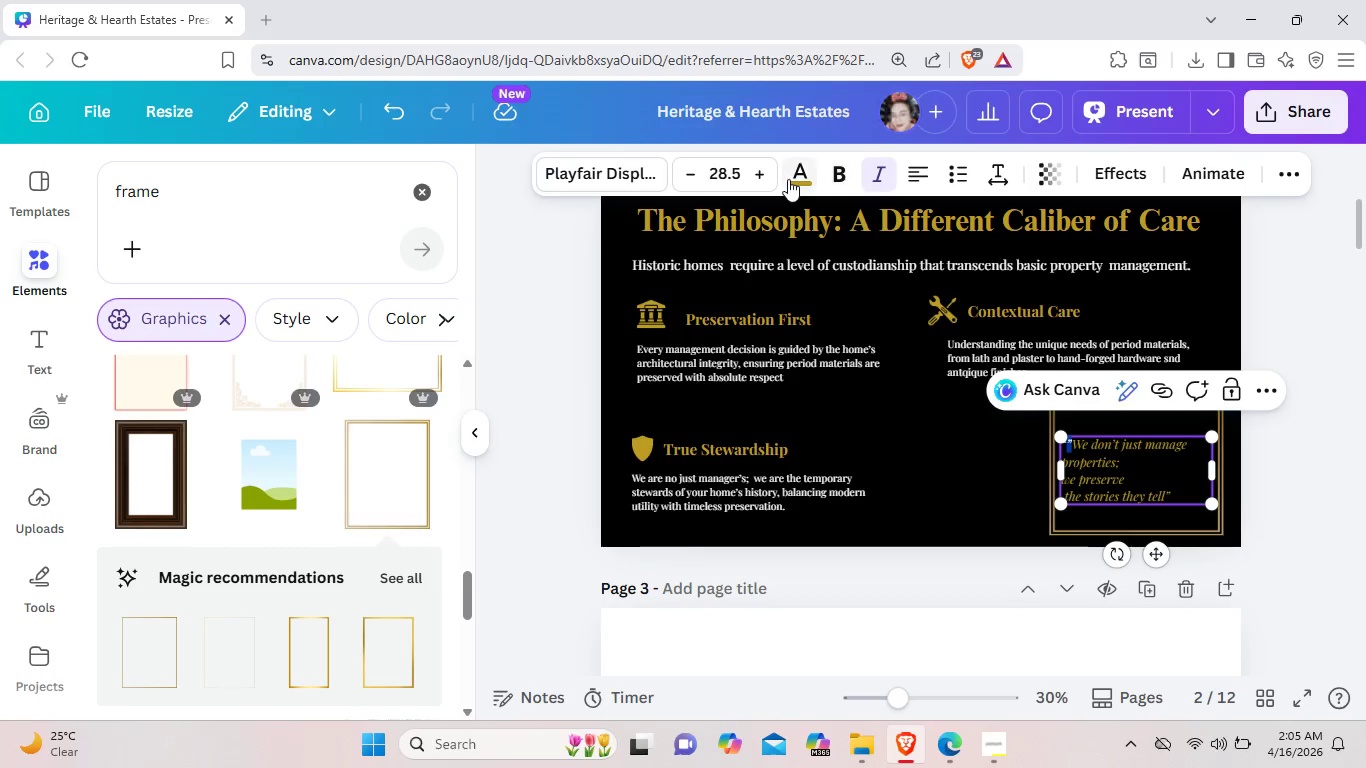 
left_click([793, 181])
 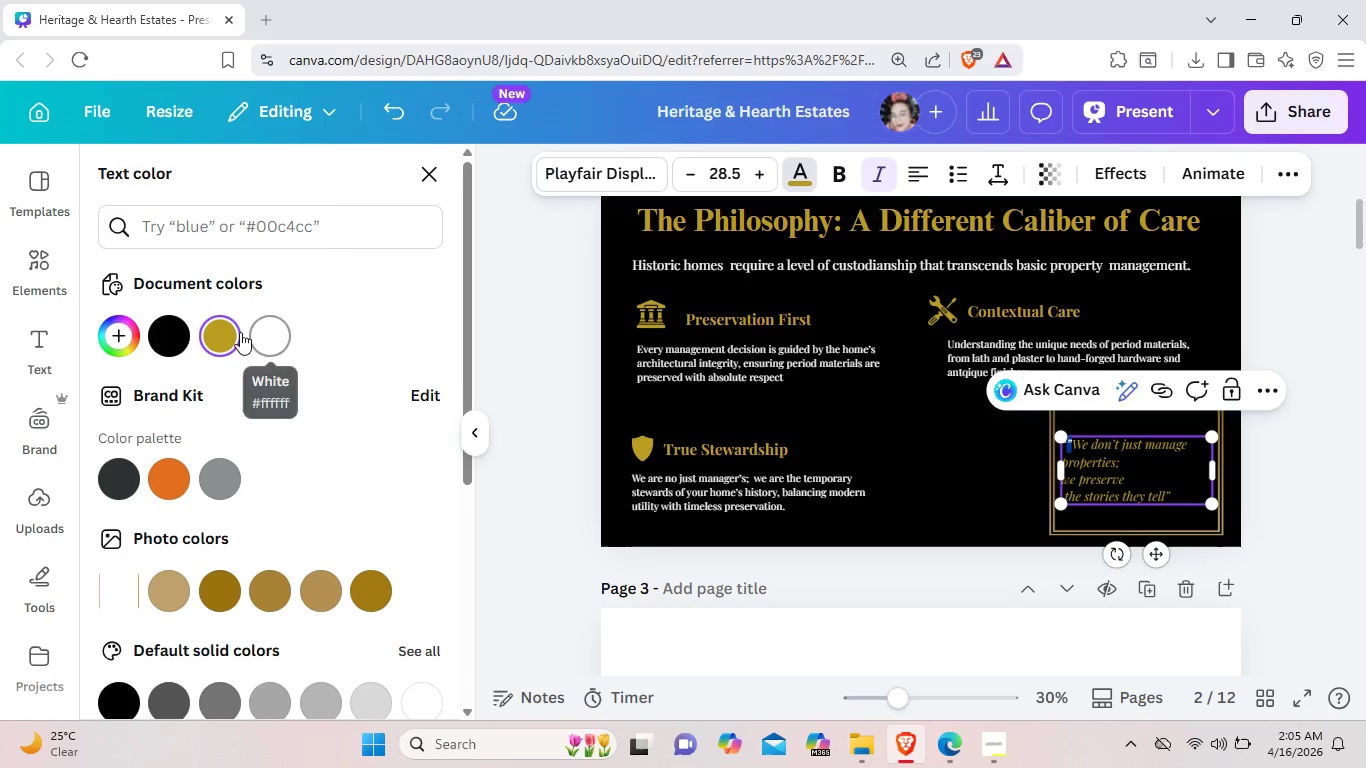 
left_click([228, 332])
 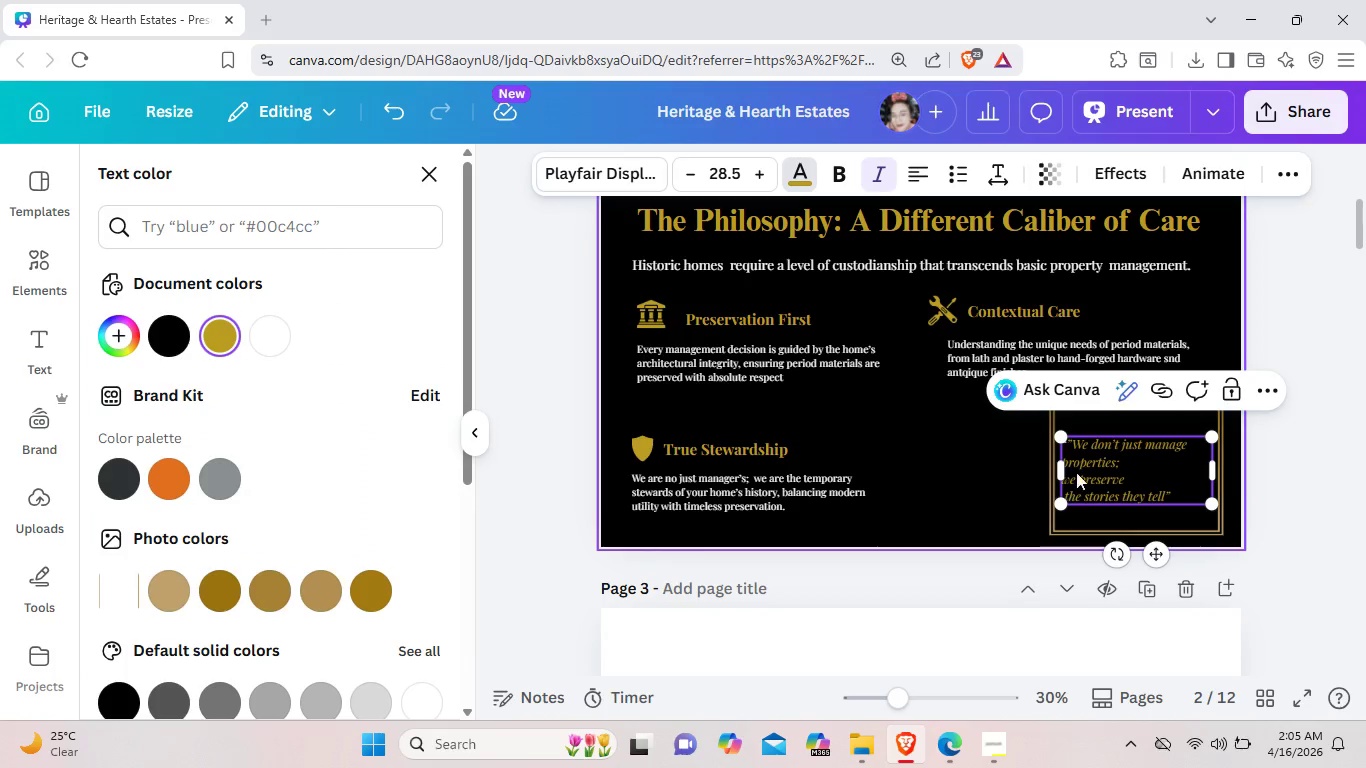 
double_click([1094, 473])
 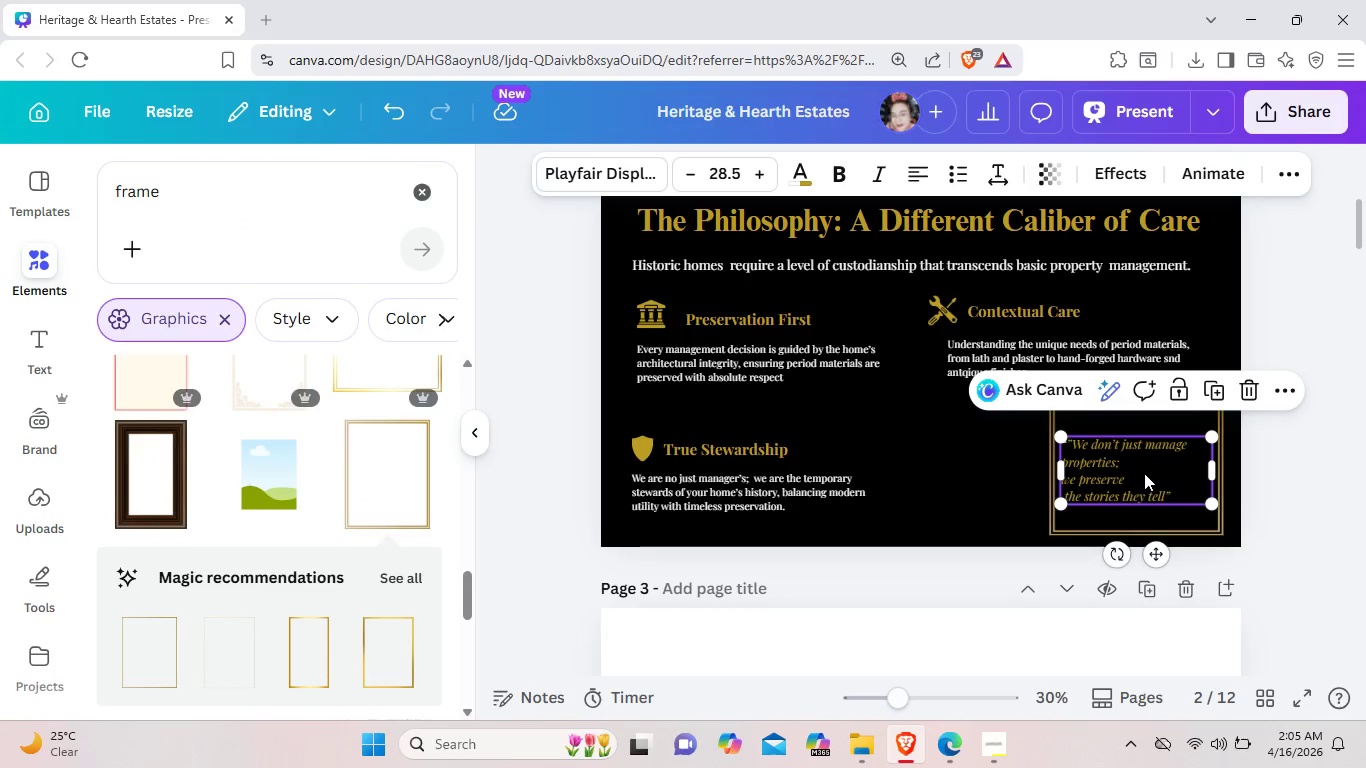 
left_click([1144, 473])
 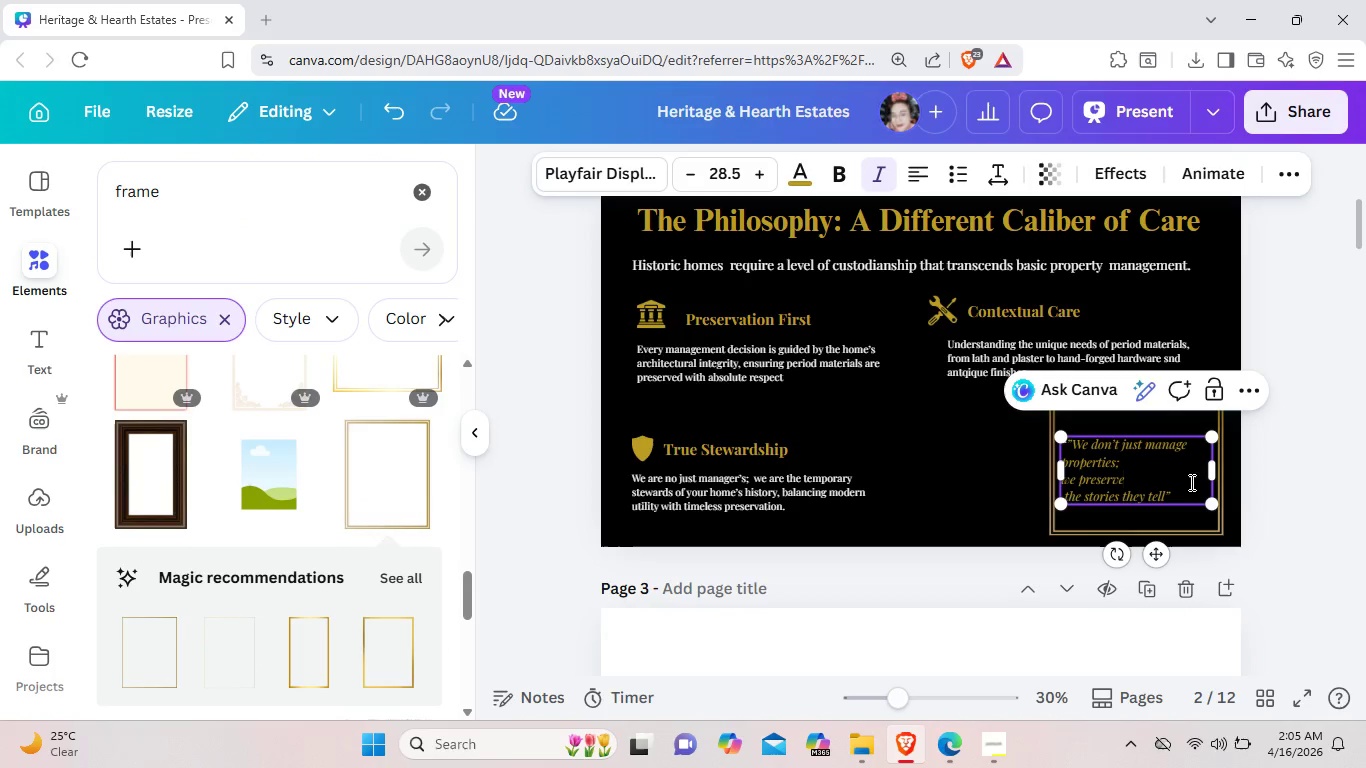 
left_click([1190, 491])
 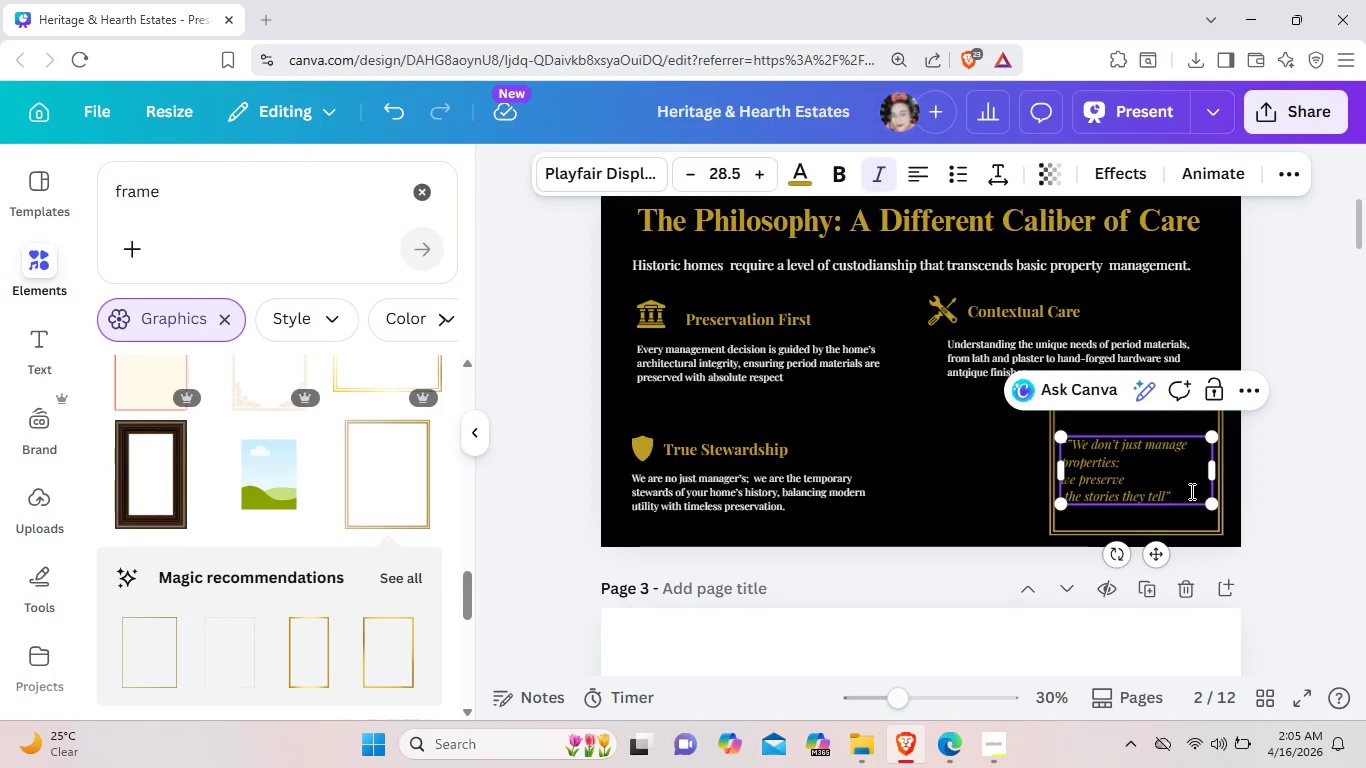 
left_click([1190, 491])
 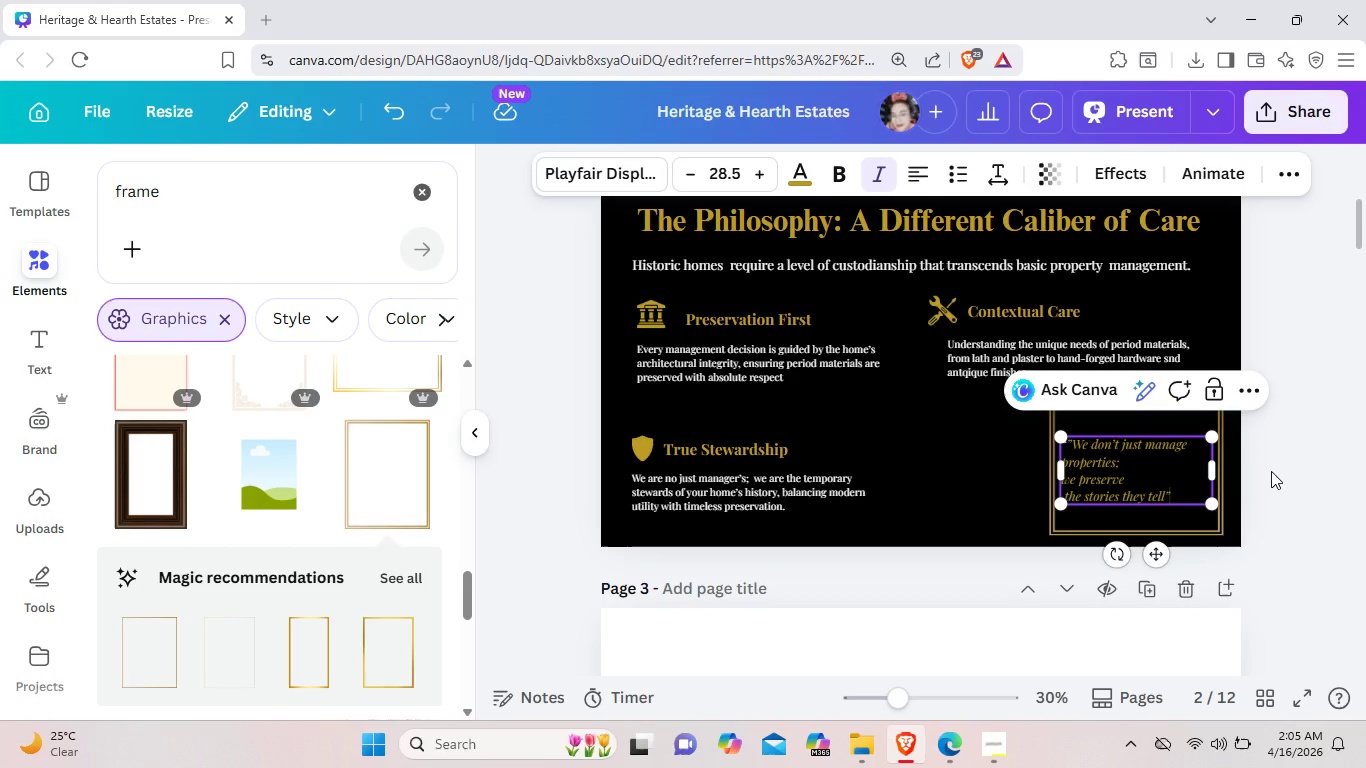 
left_click([1272, 471])
 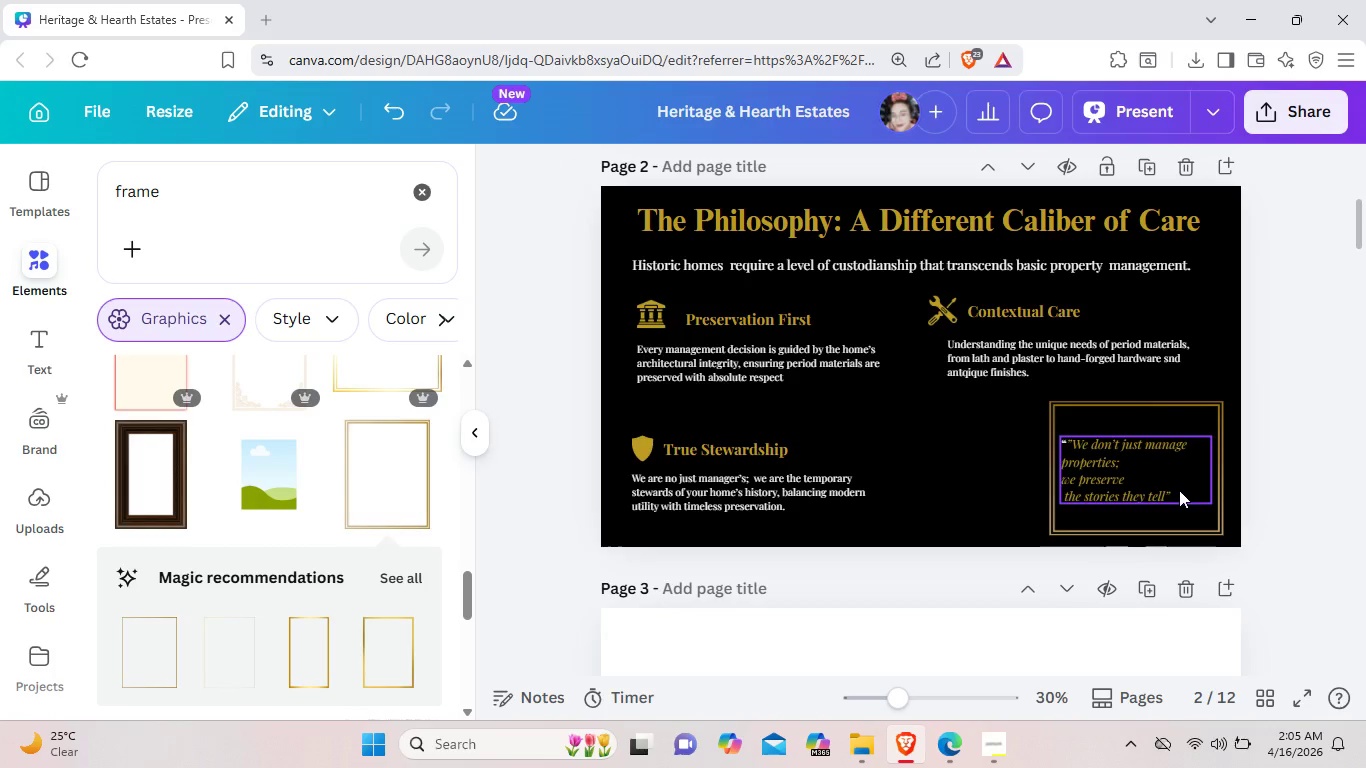 
double_click([1179, 490])
 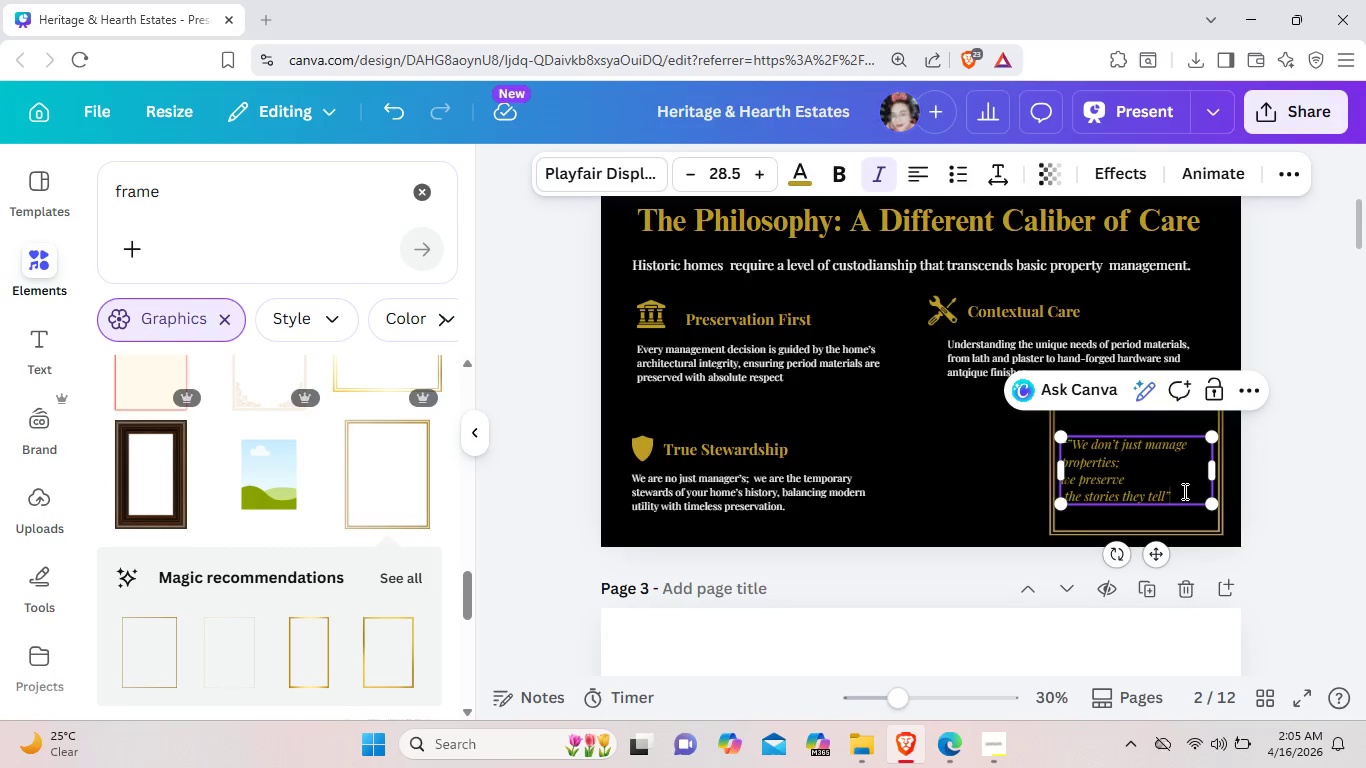 
left_click_drag(start_coordinate=[1187, 491], to_coordinate=[1063, 435])
 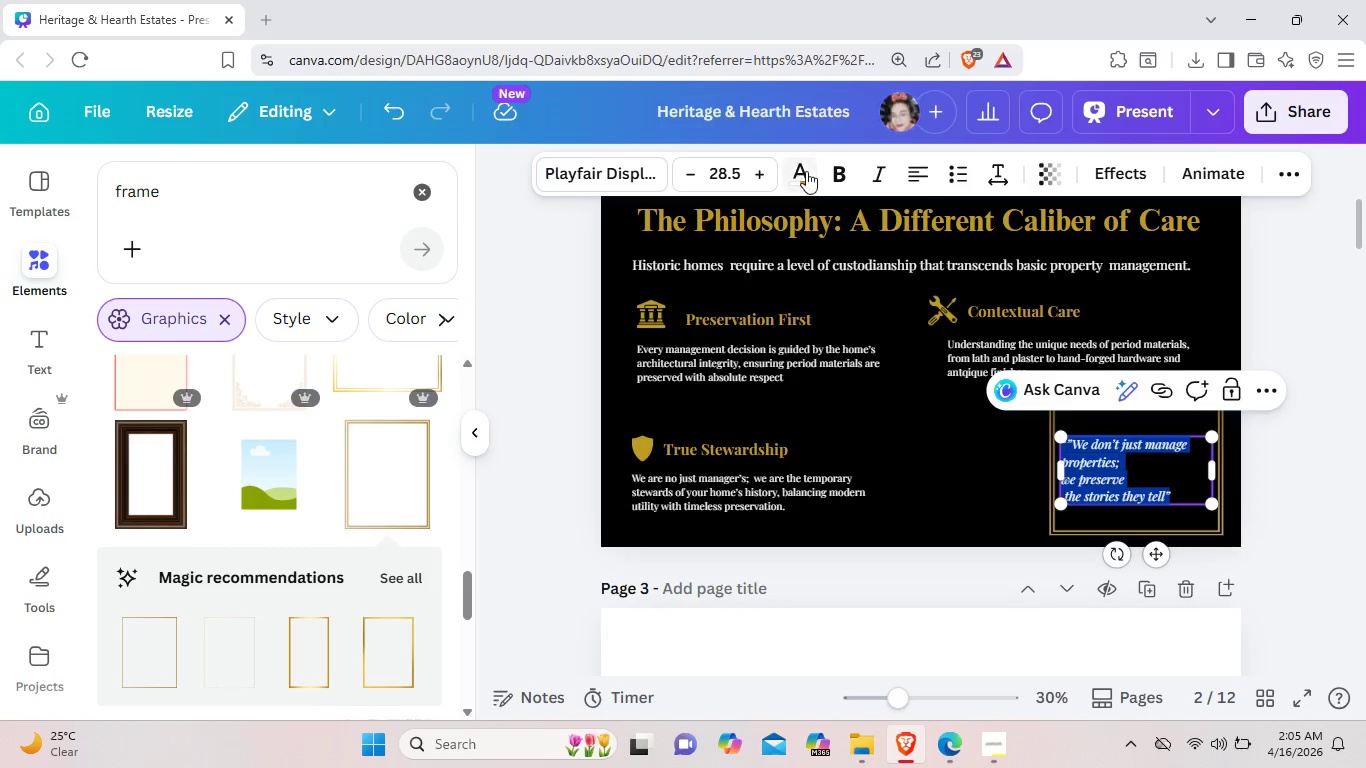 
left_click([807, 173])
 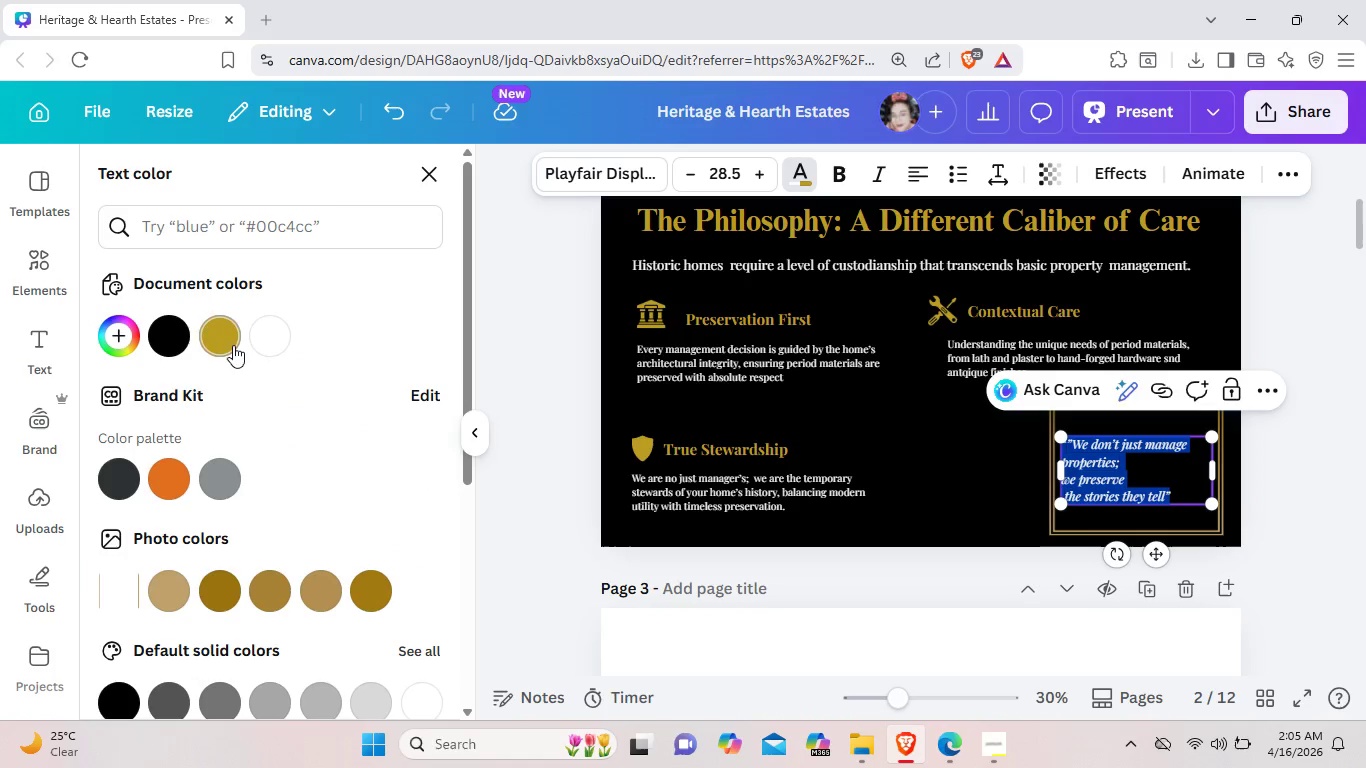 
left_click([233, 345])
 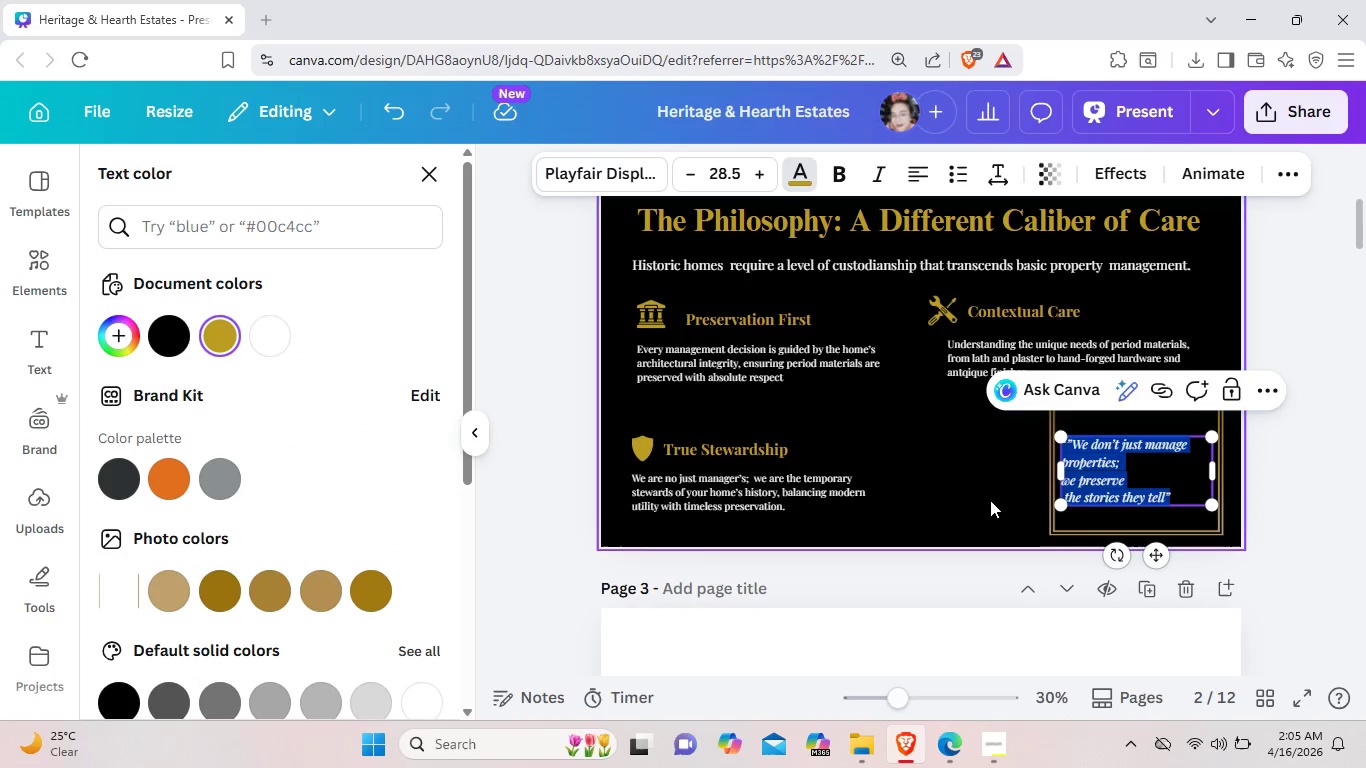 
left_click([990, 494])
 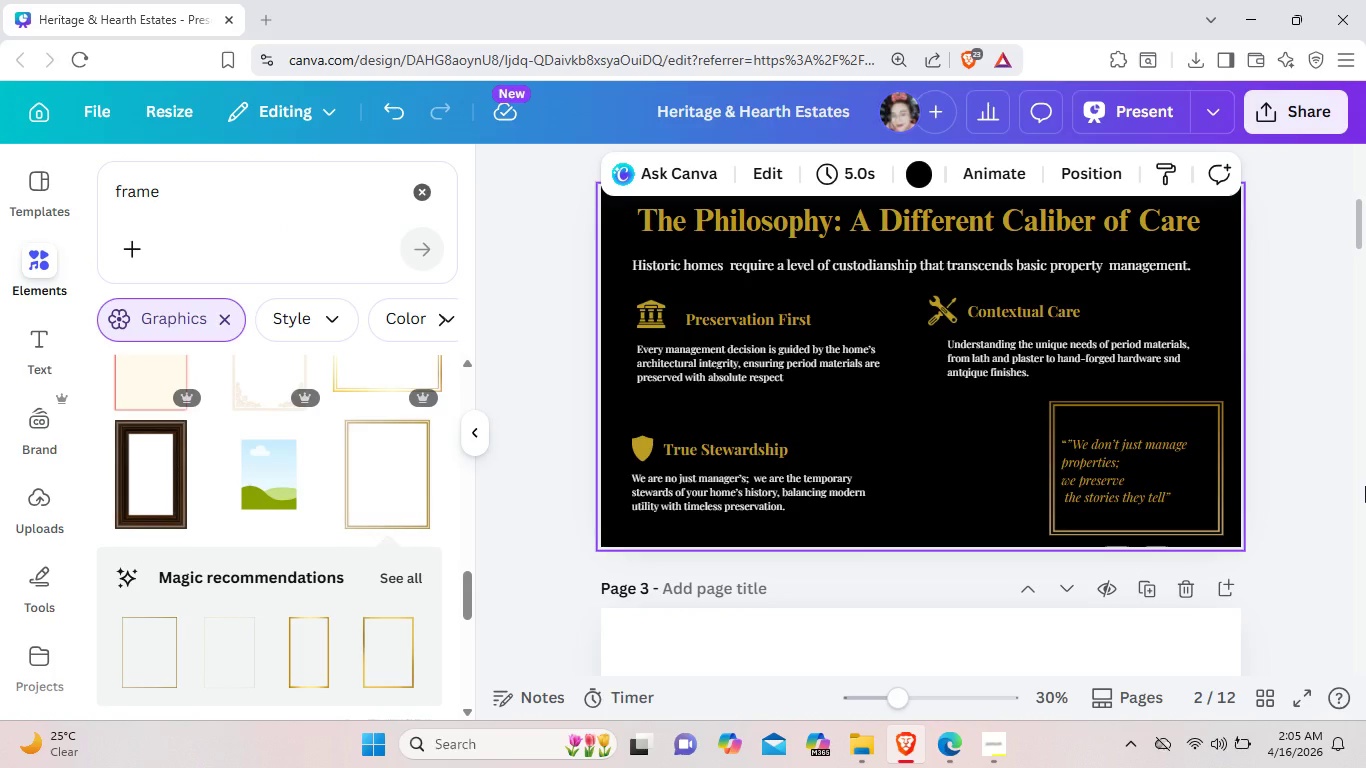 
wait(5.19)
 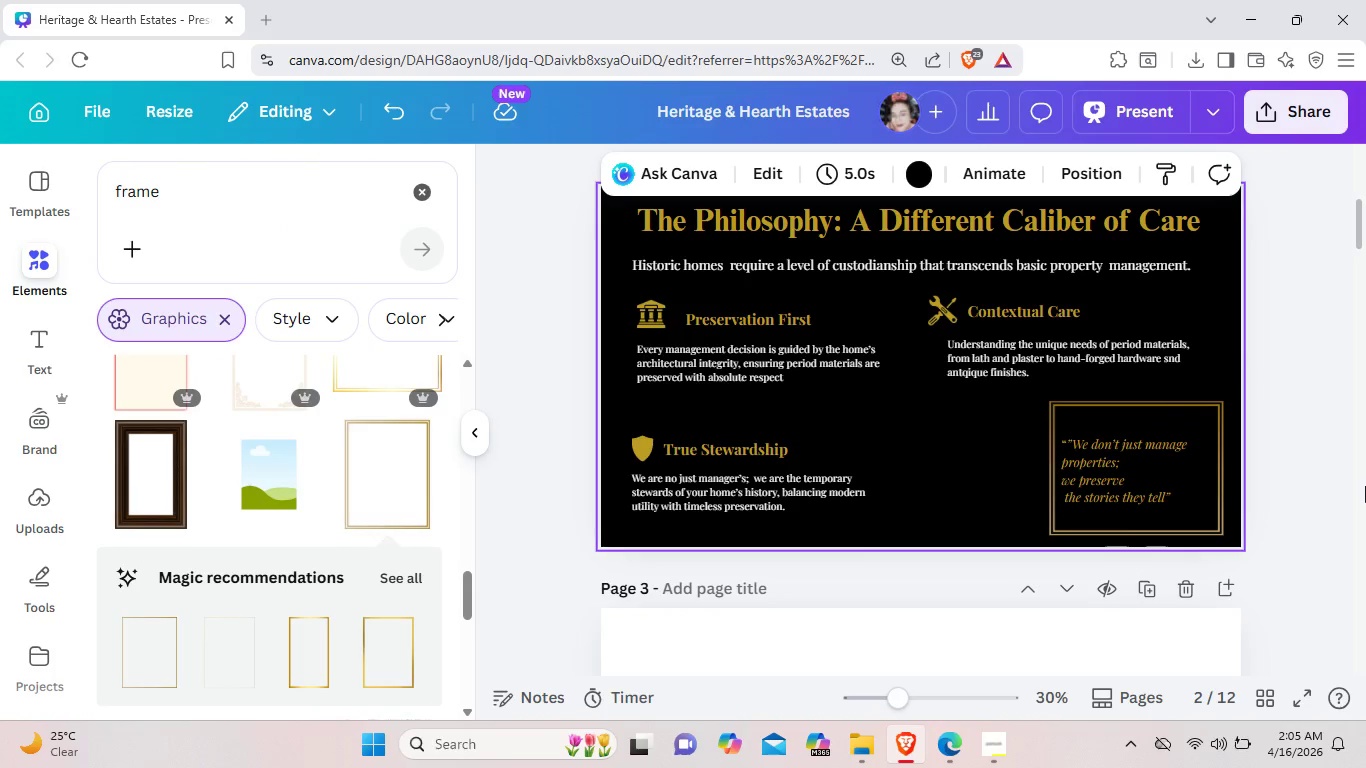 
scroll: coordinate [865, 516], scroll_direction: down, amount: 3.0
 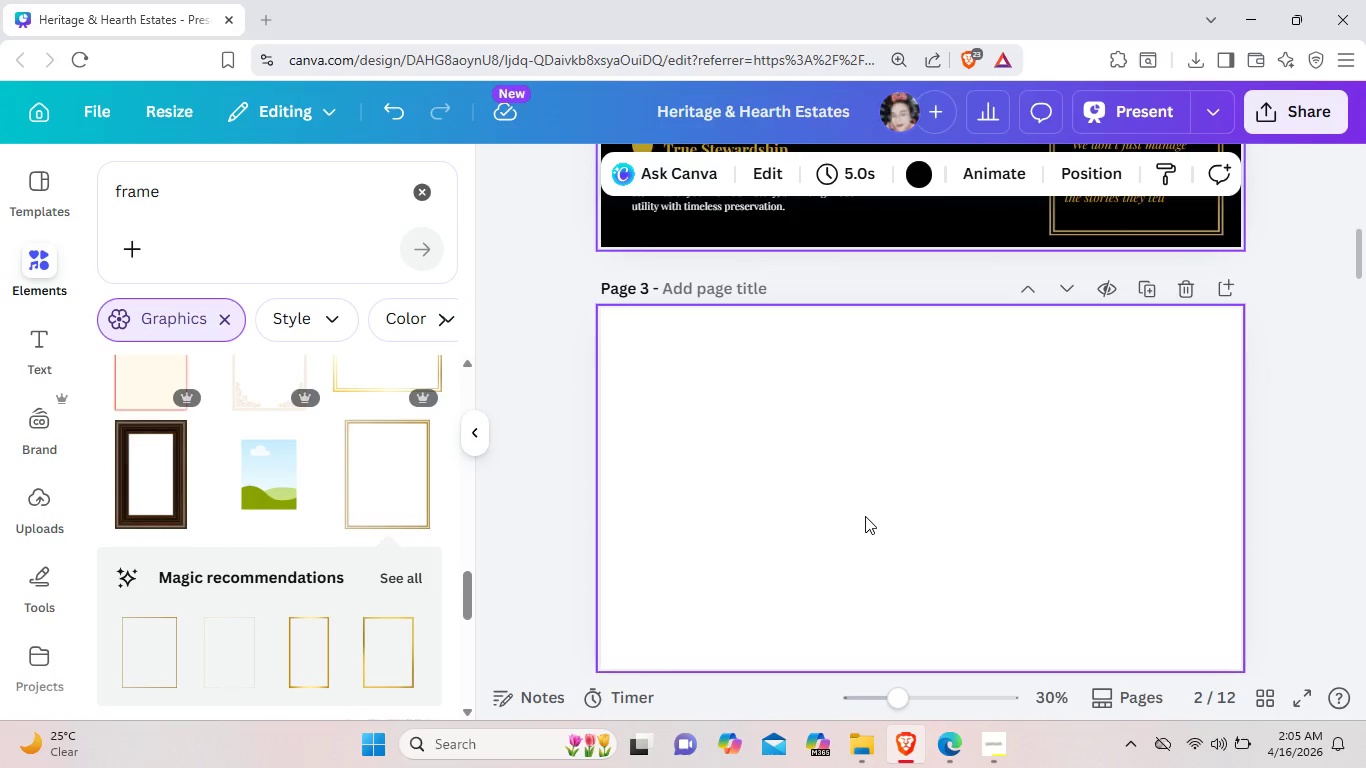 
left_click([865, 516])
 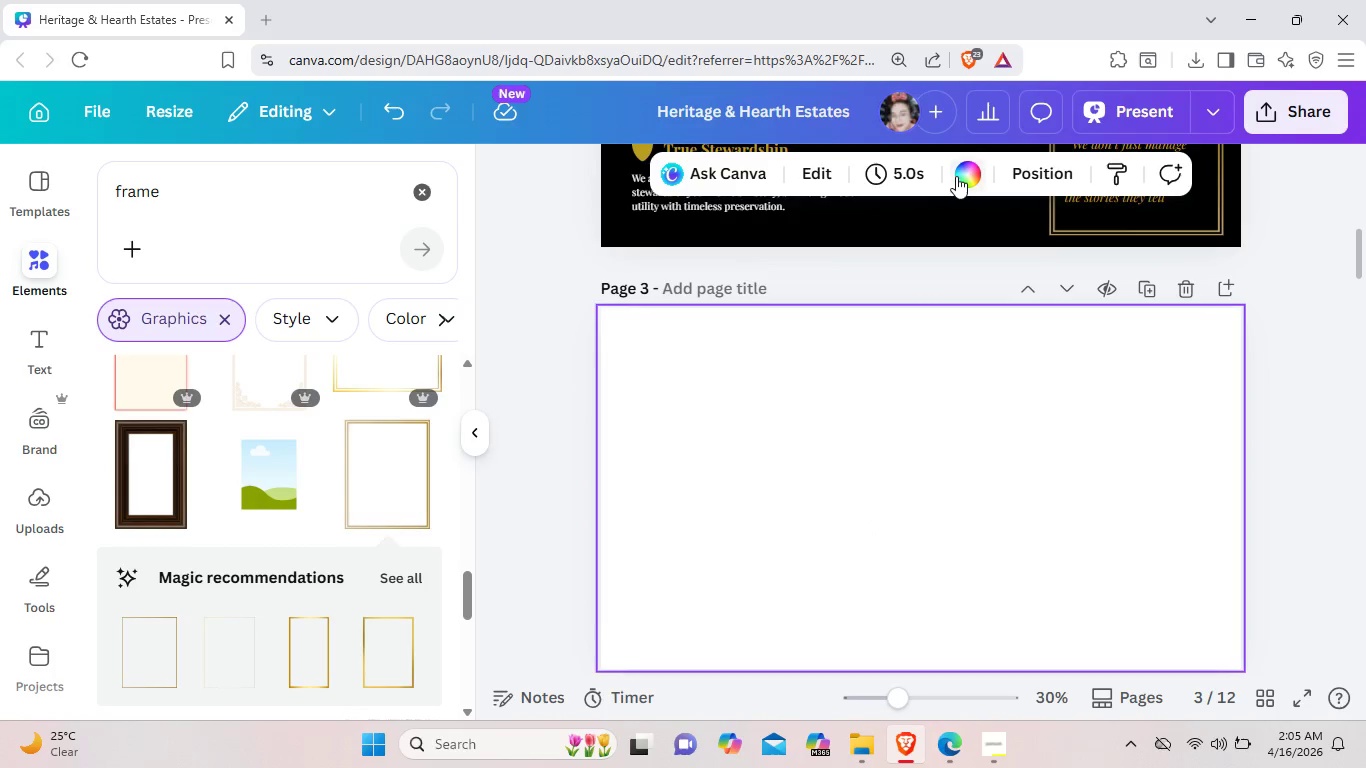 
left_click([960, 176])
 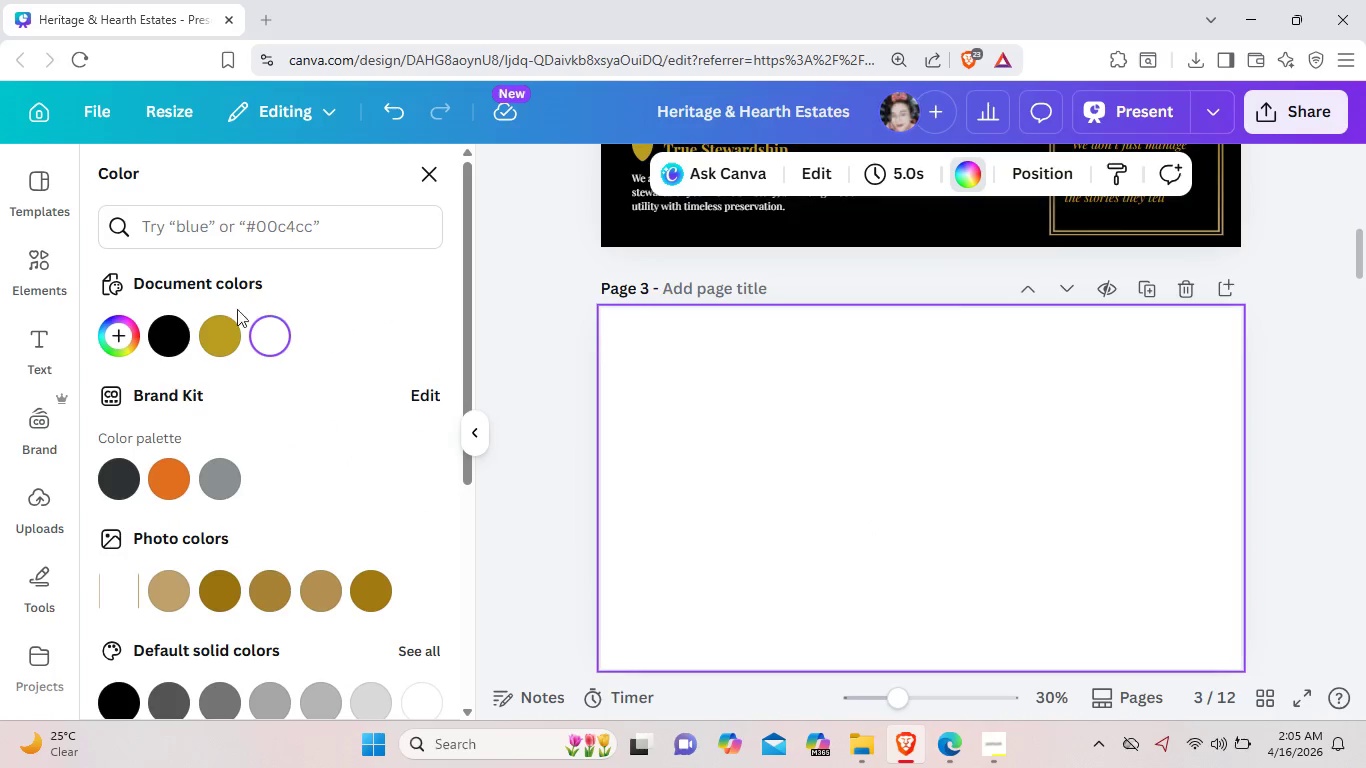 
left_click([173, 329])
 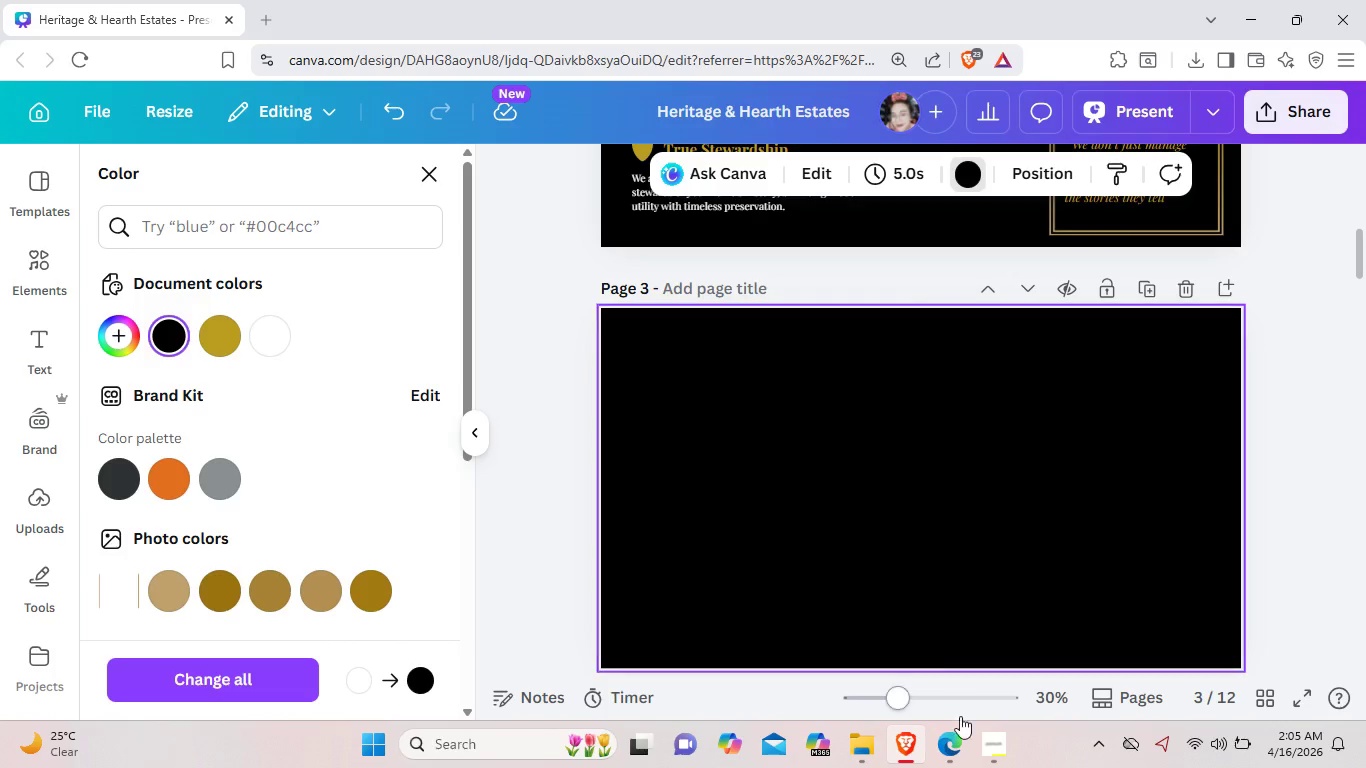 
left_click([987, 739])